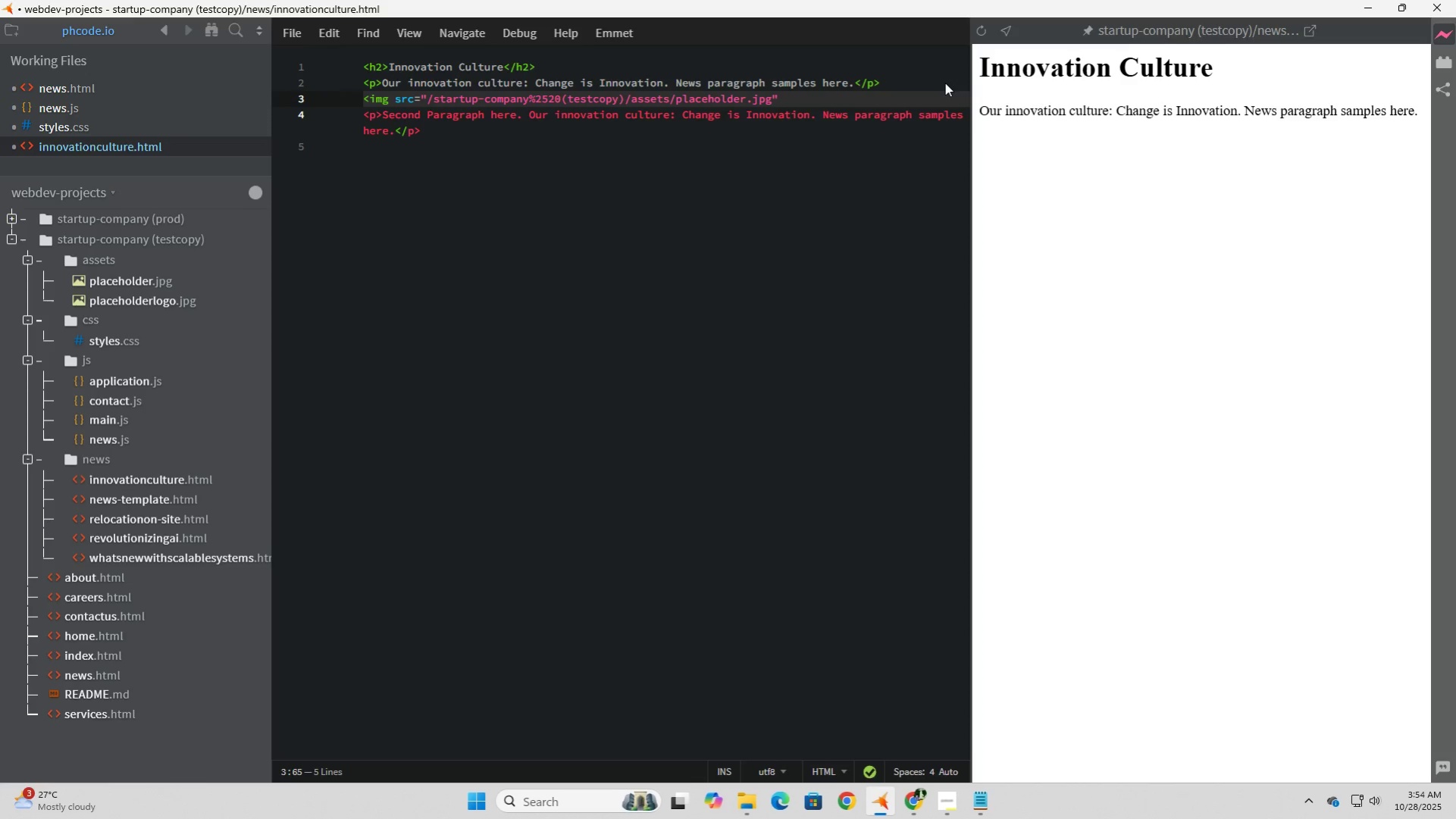 
key(ArrowRight)
 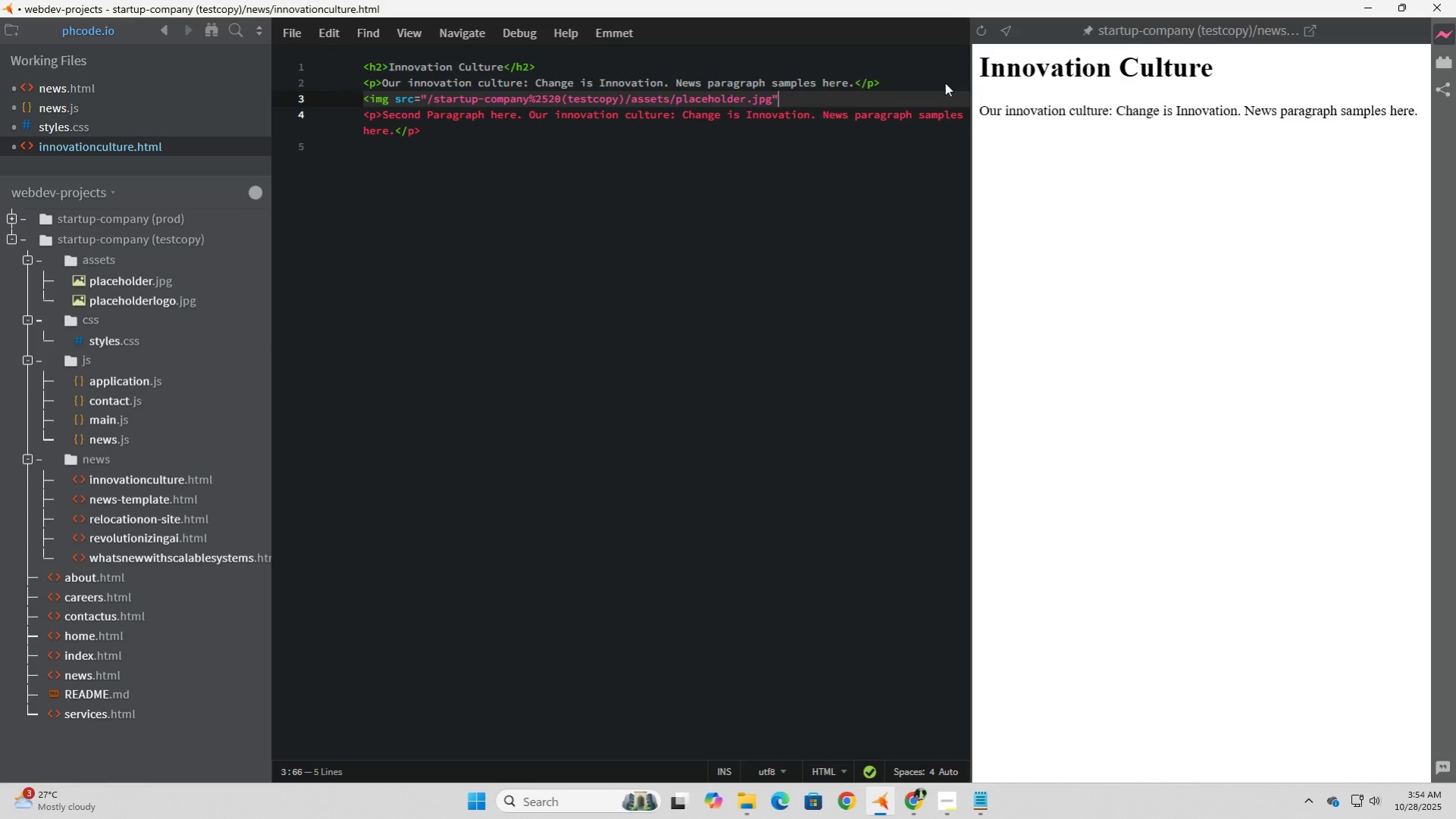 
key(Shift+Period)
 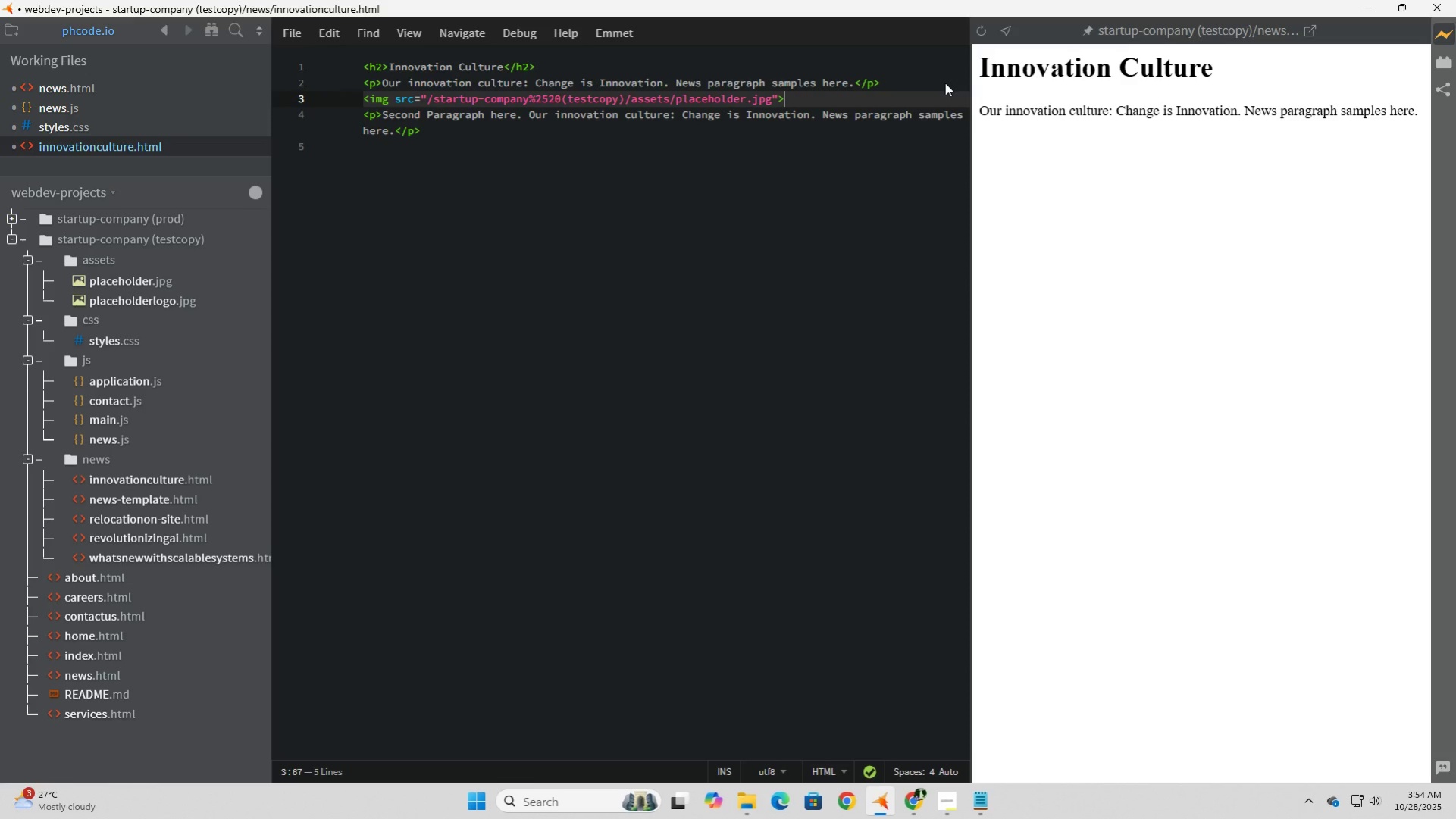 
key(ArrowLeft)
 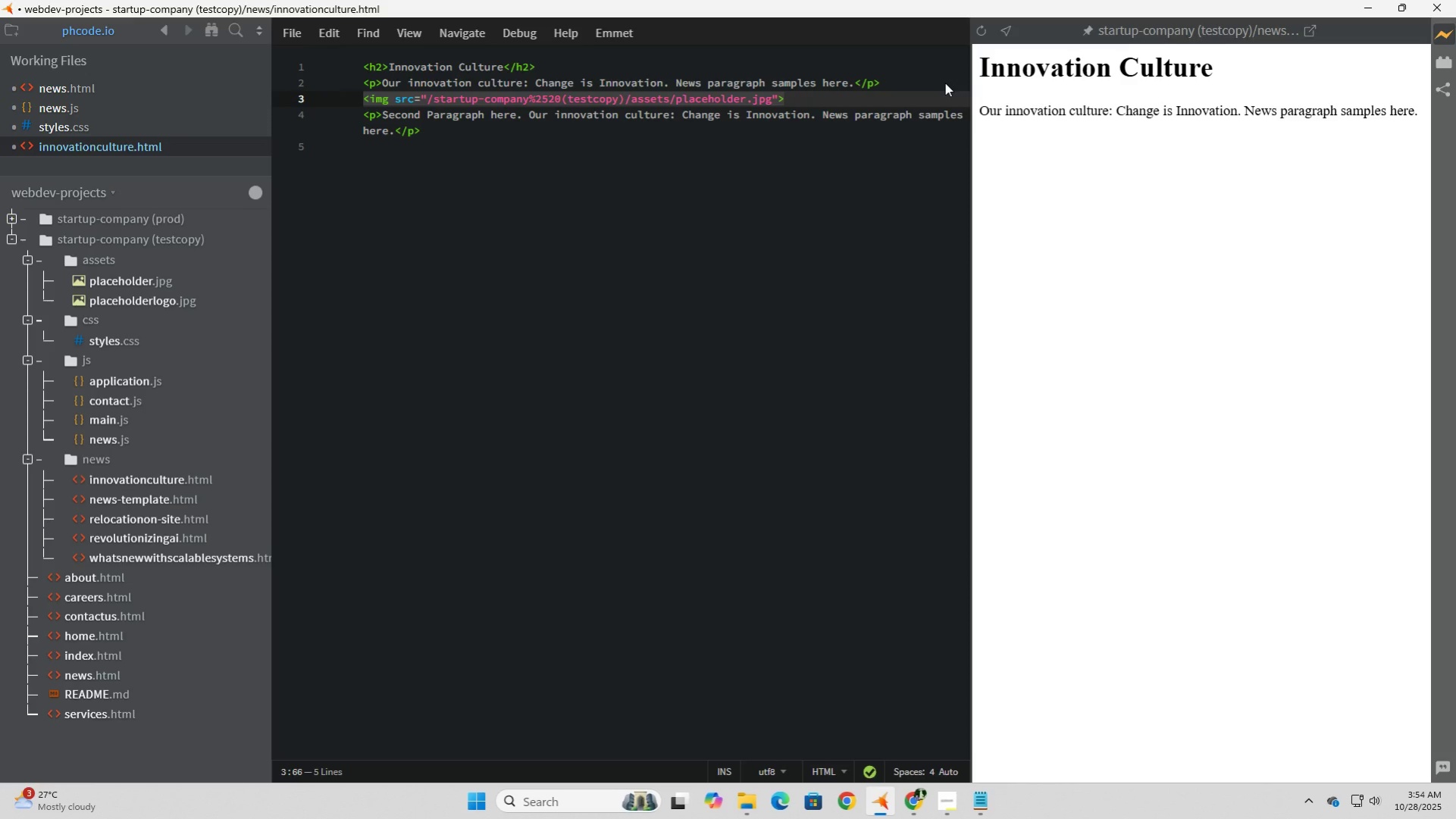 
type( alt="Innovation Culture)
 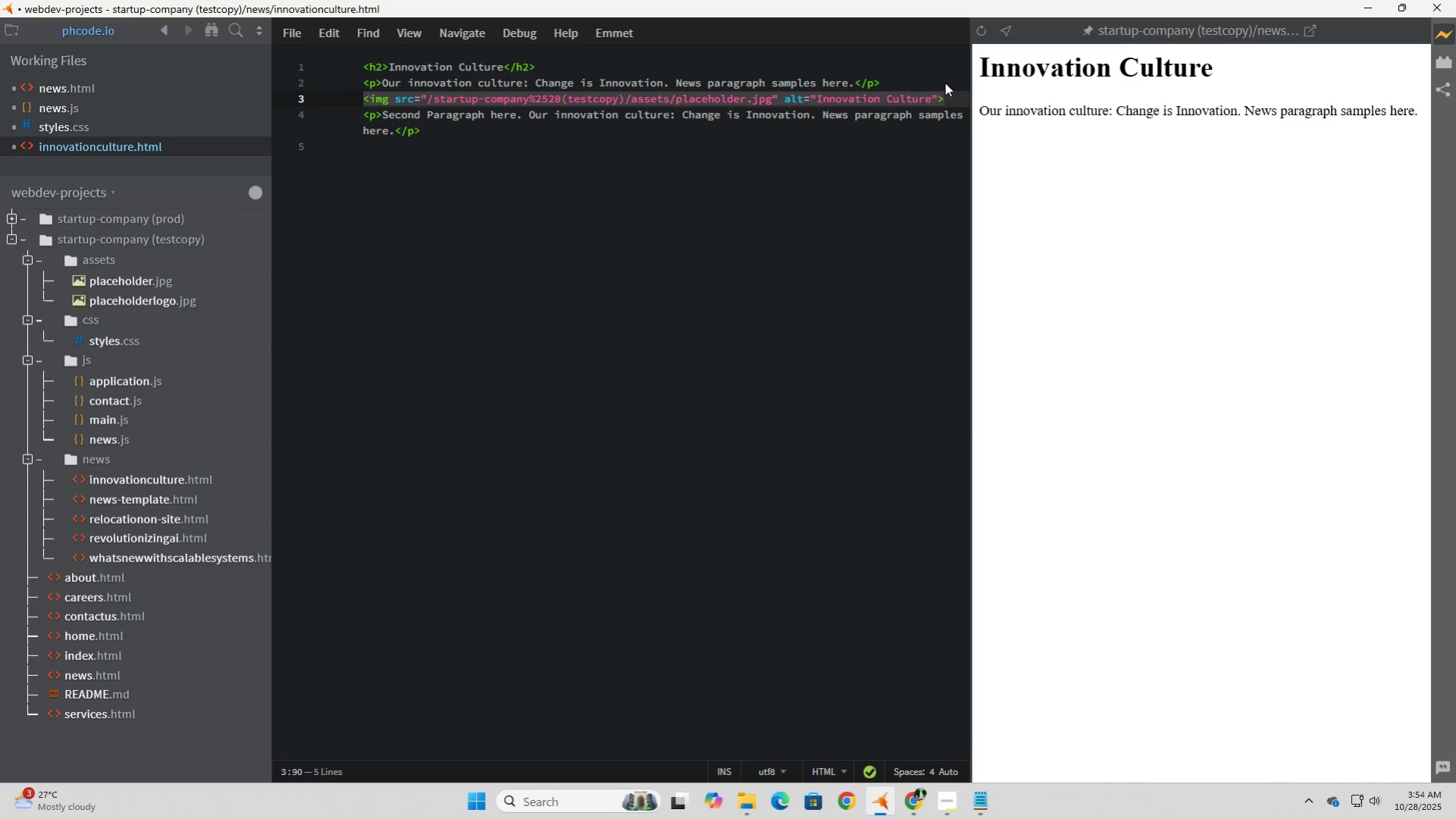 
key(ArrowRight)
 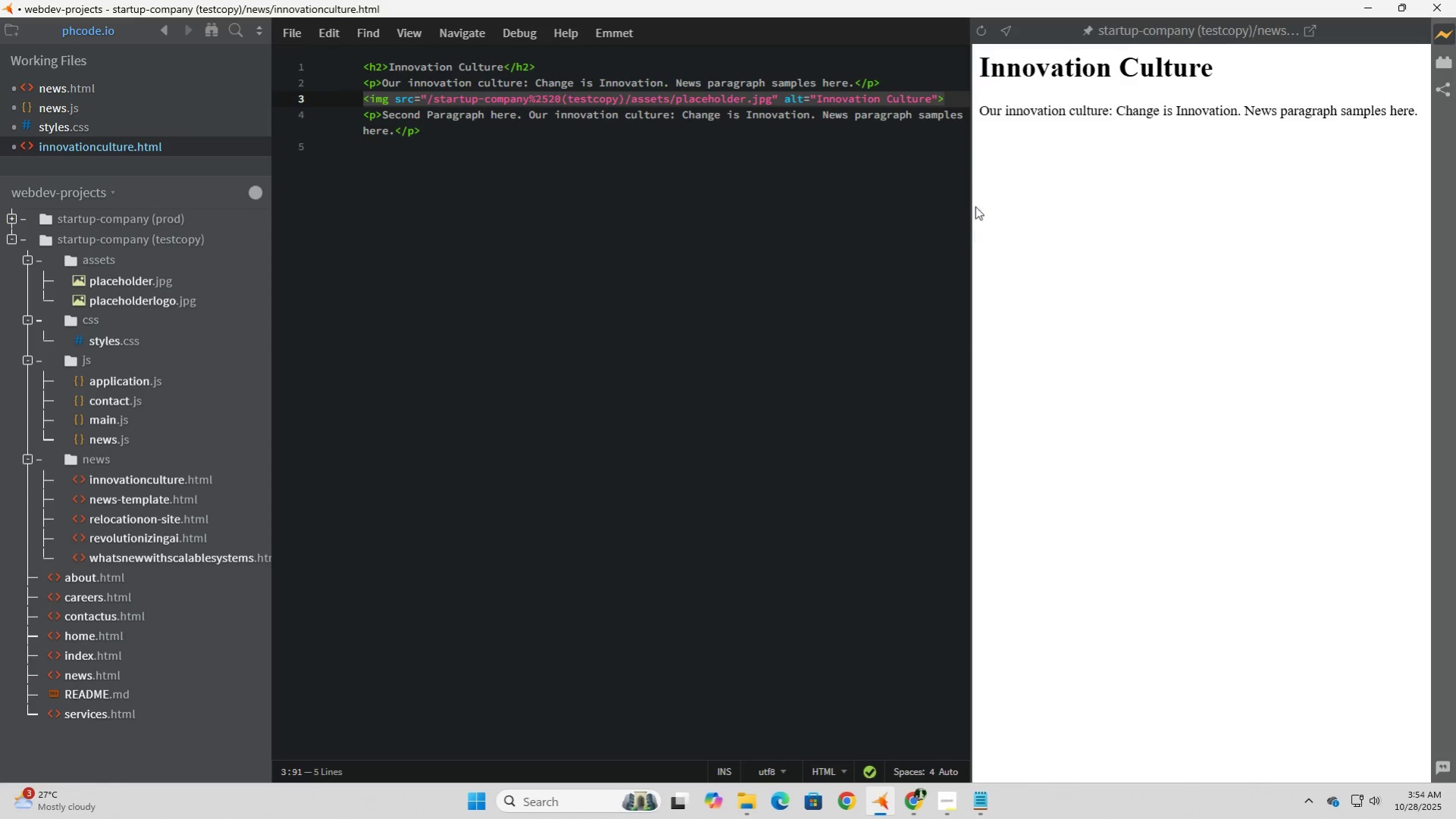 
left_click_drag(start_coordinate=[971, 204], to_coordinate=[1104, 210])
 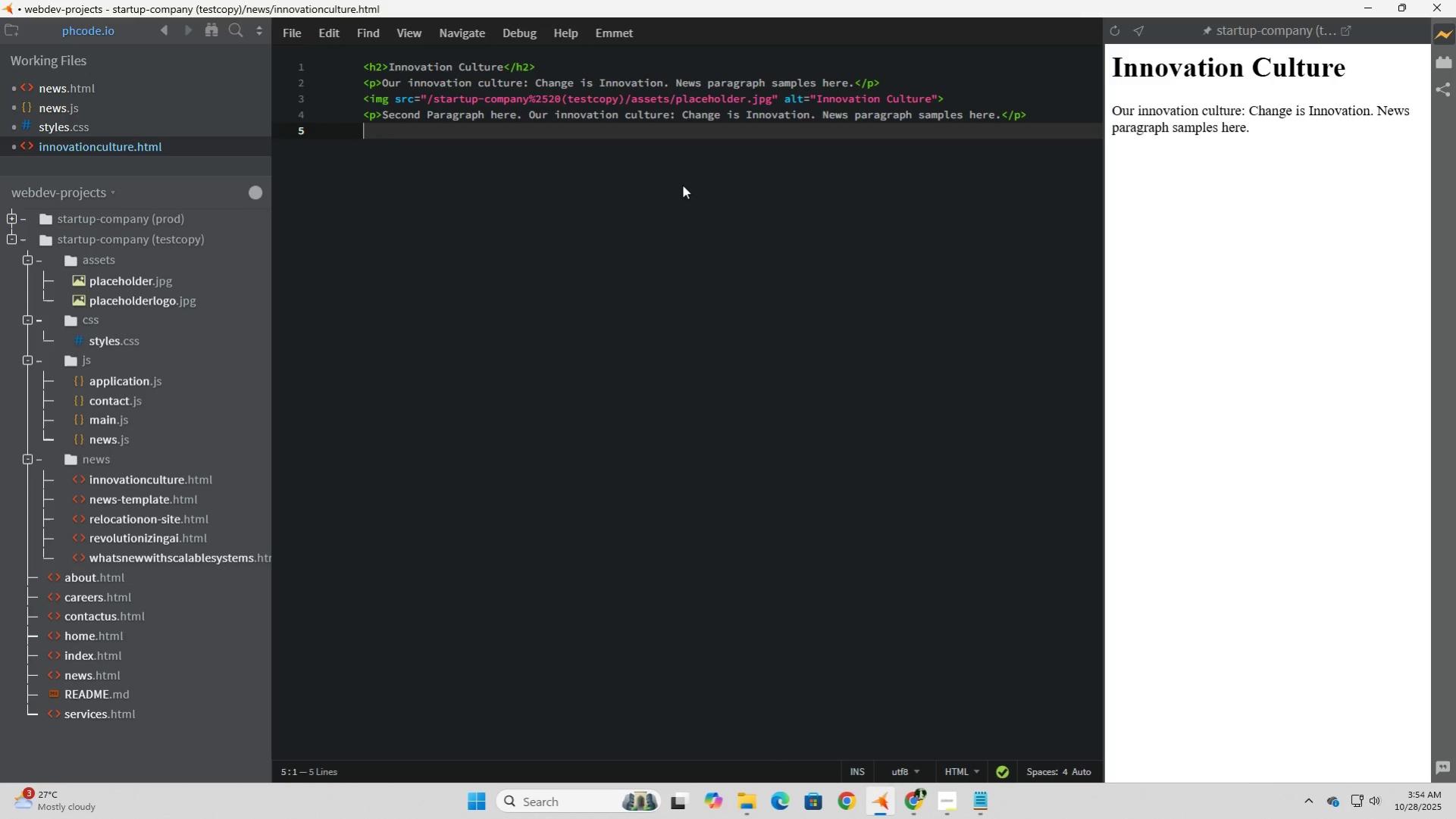 
left_click([684, 182])
 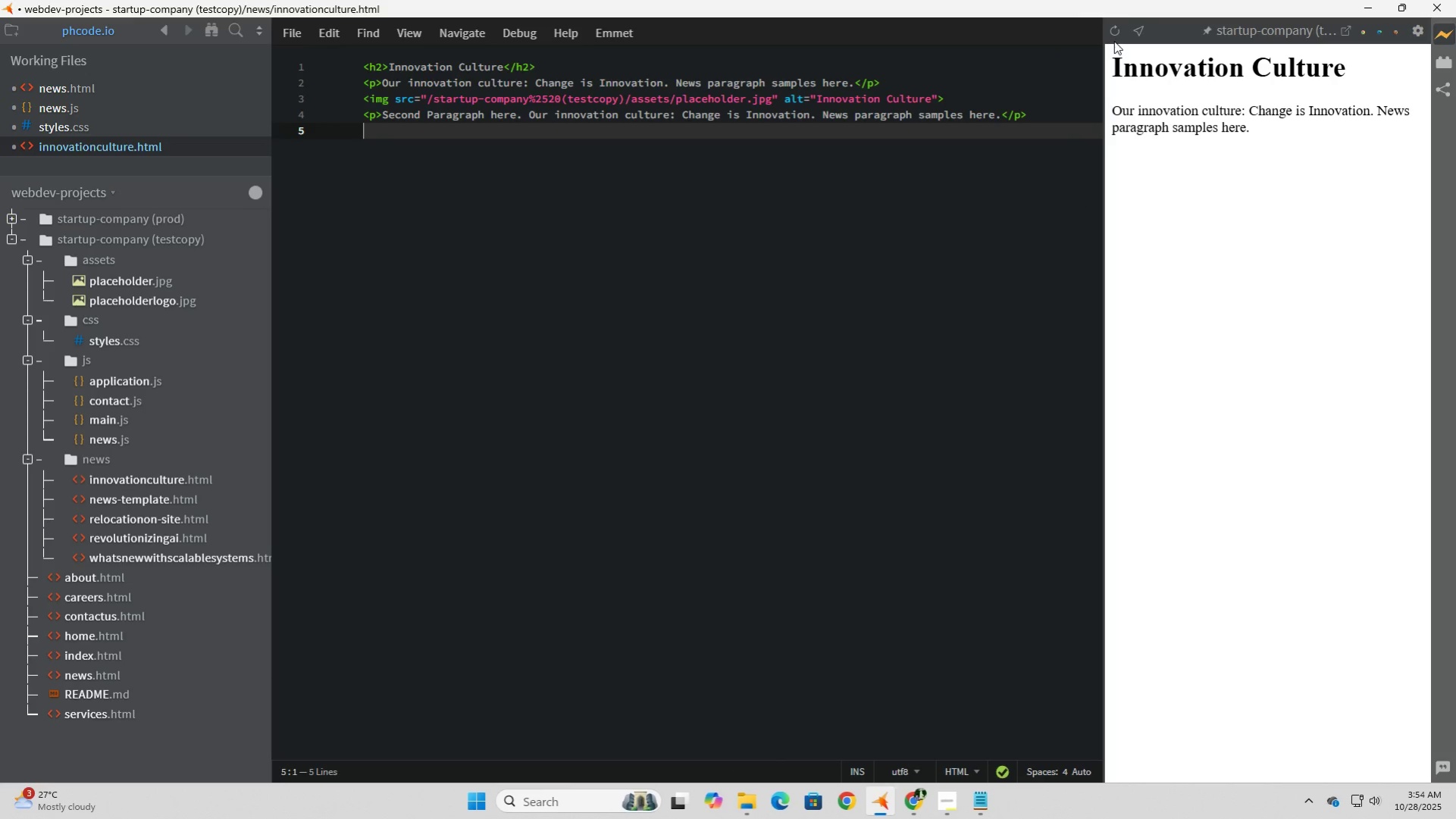 
left_click([1117, 33])
 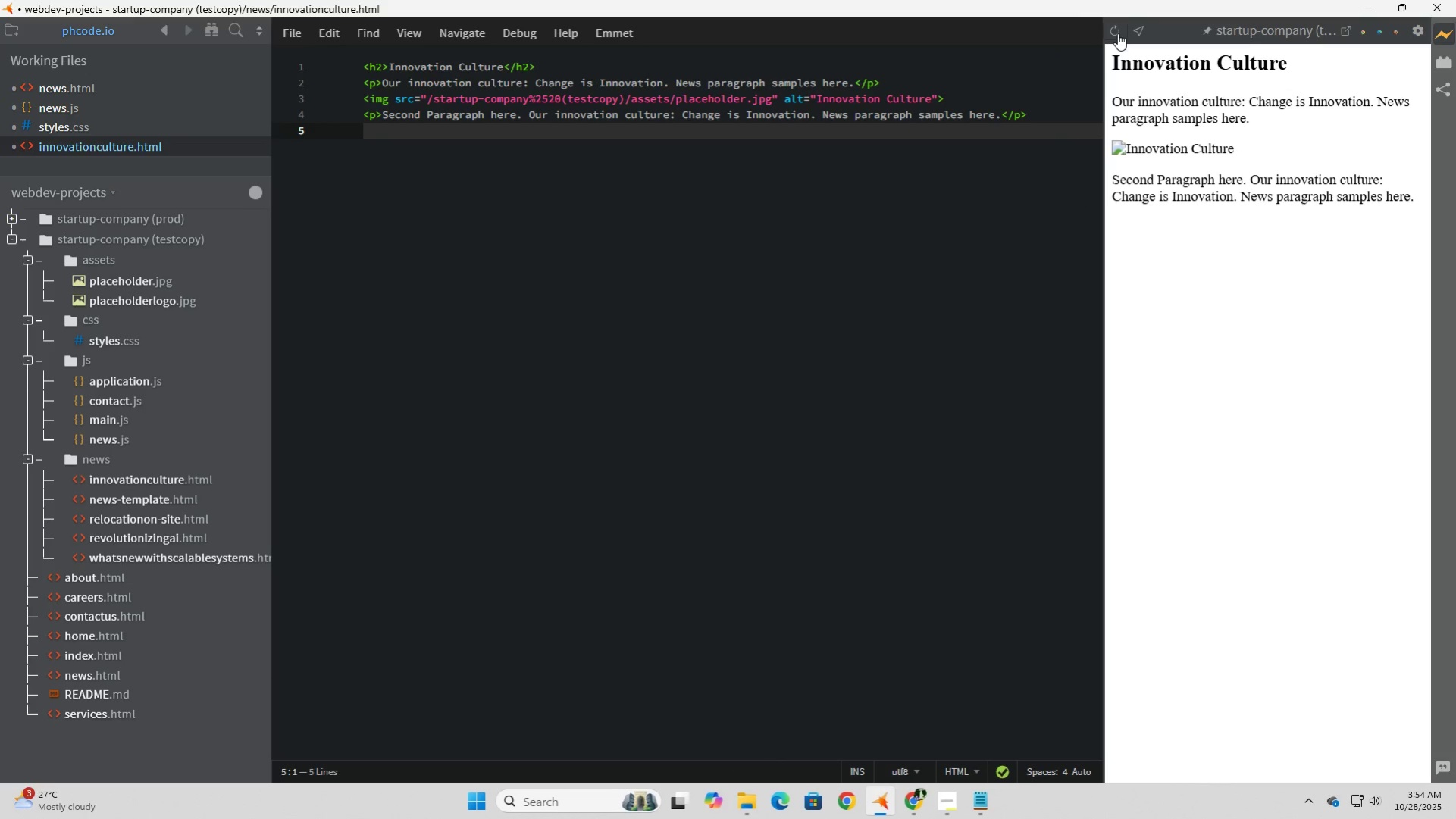 
left_click([1117, 33])
 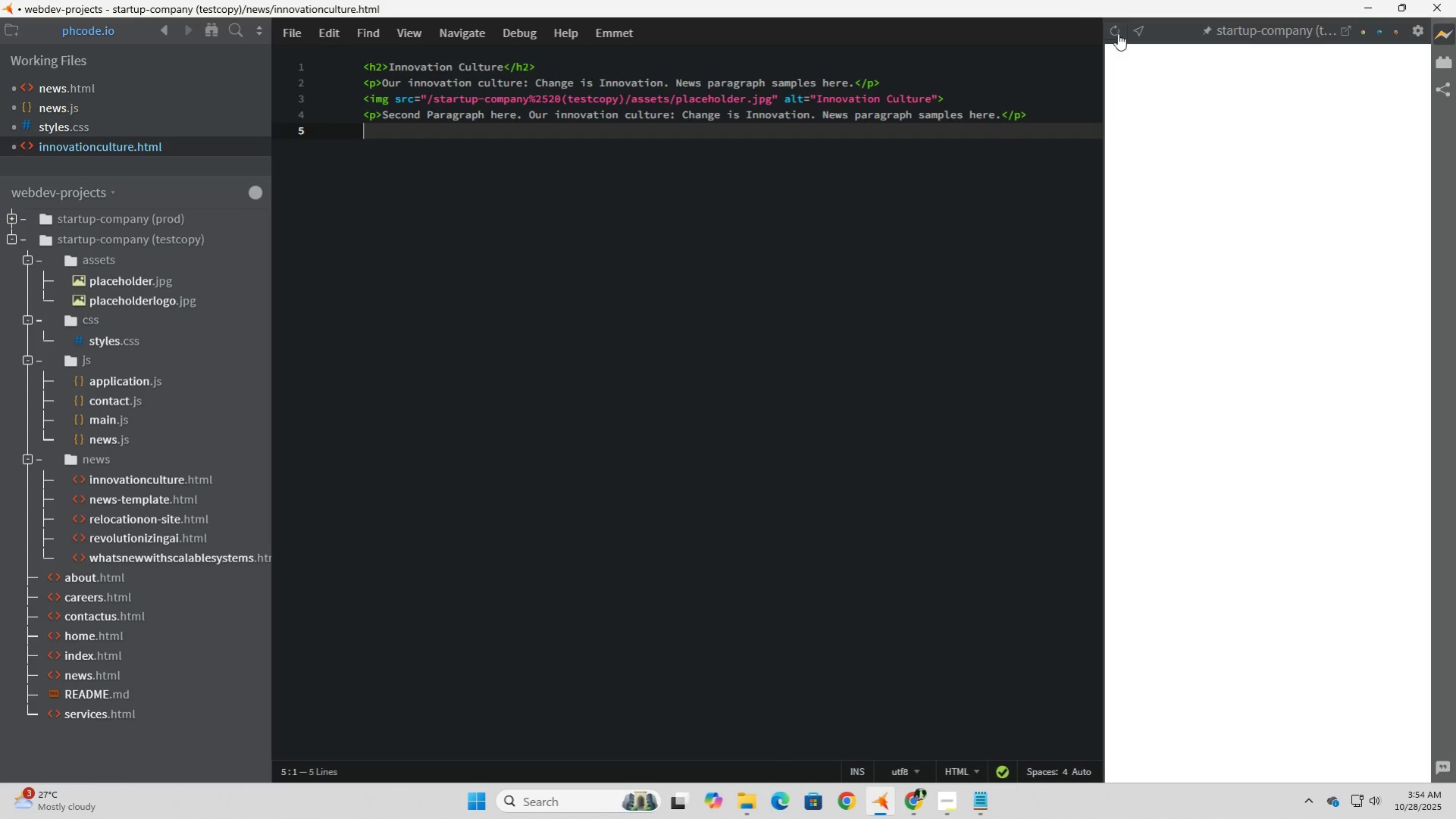 
double_click([1117, 33])
 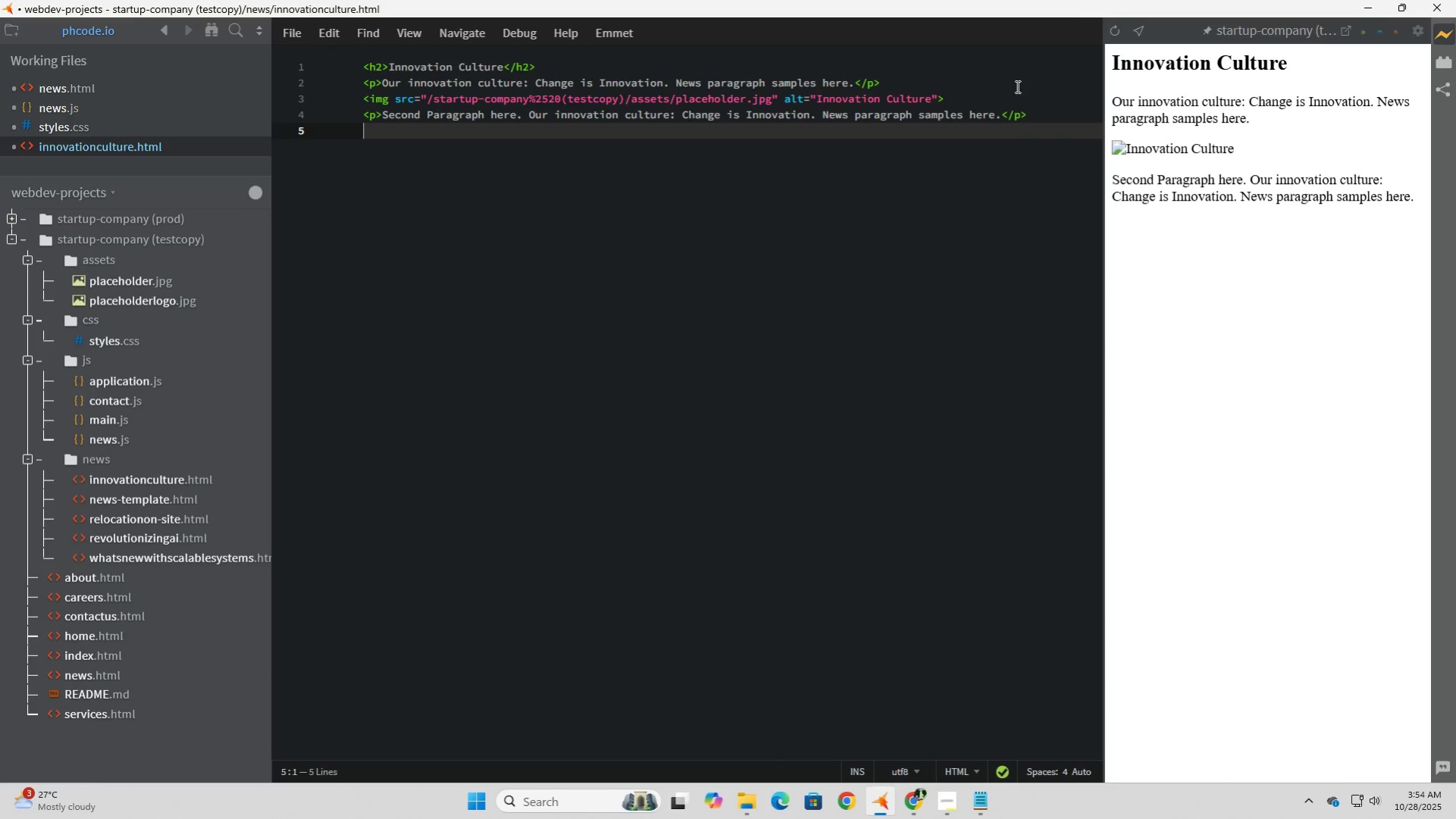 
left_click([1014, 89])
 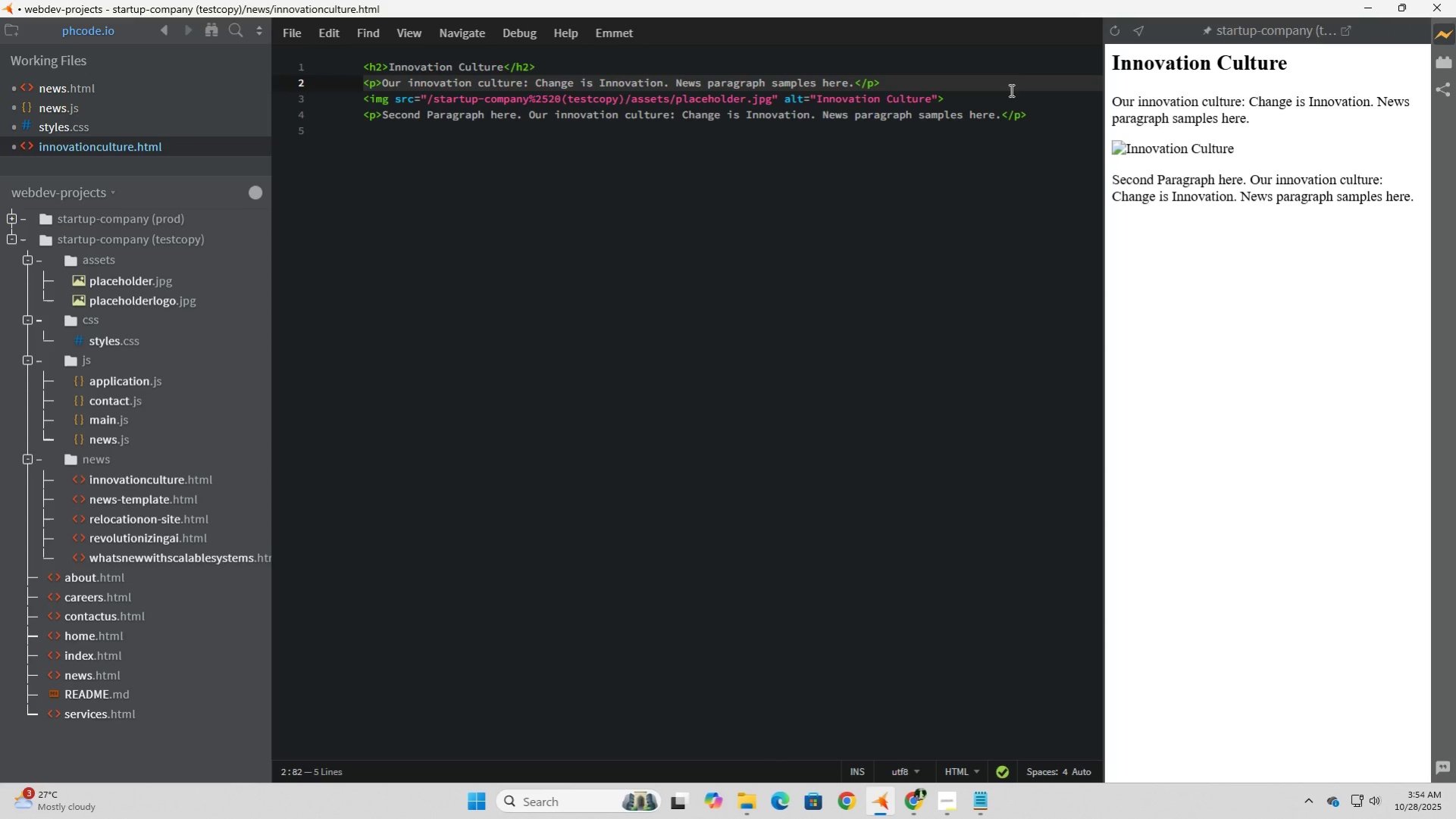 
left_click([1009, 90])
 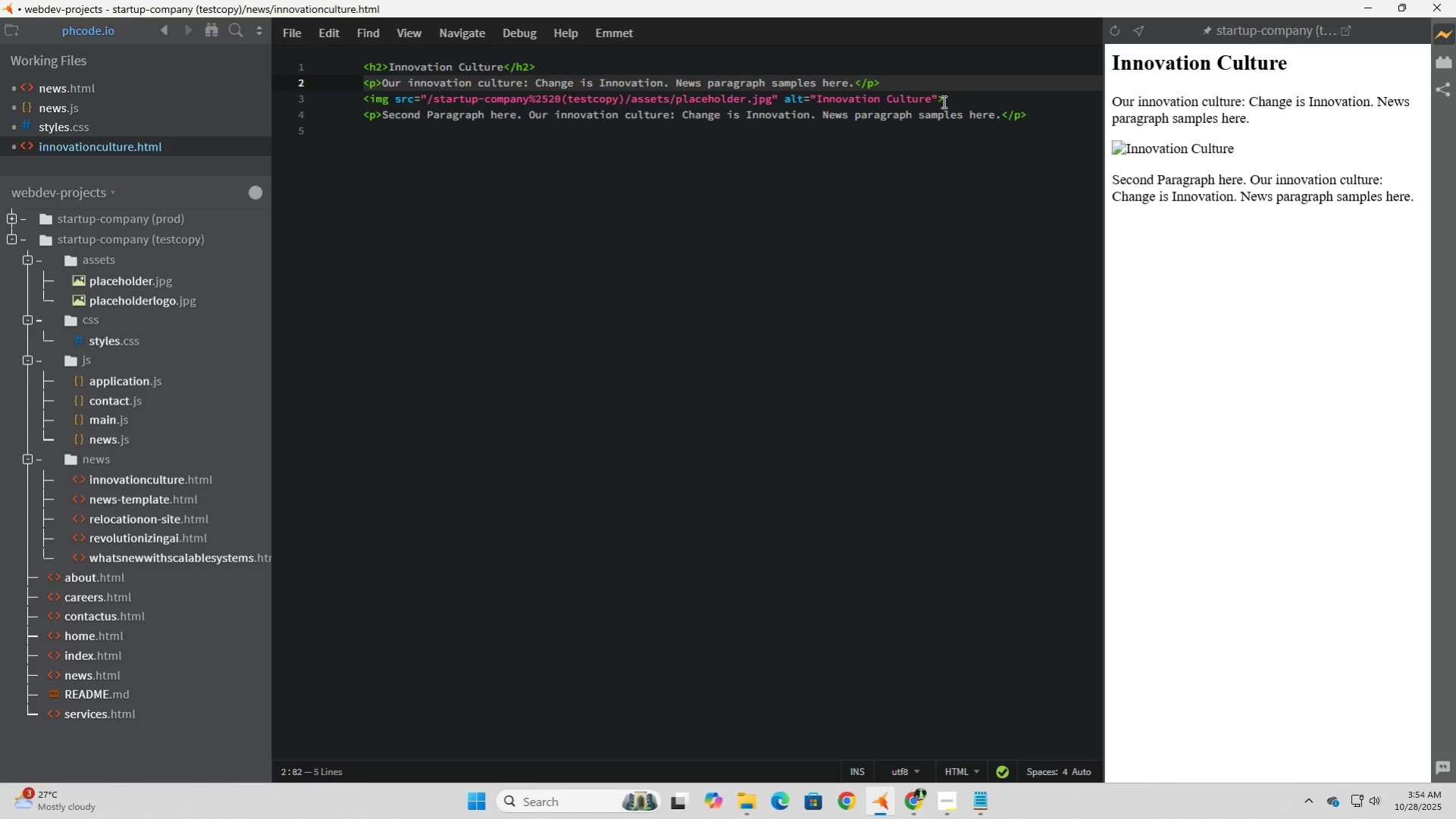 
left_click([936, 97])
 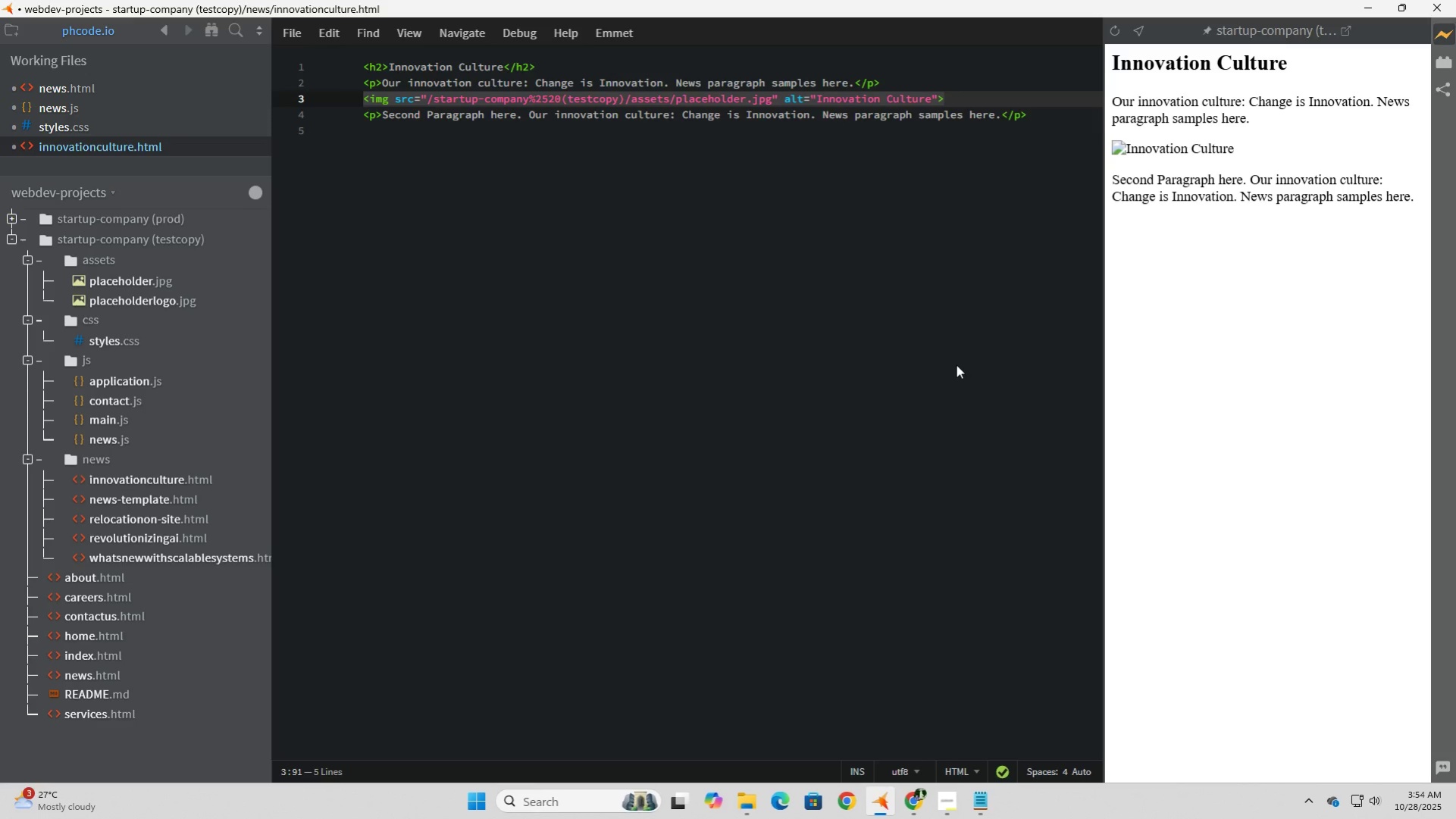 
key(Space)
 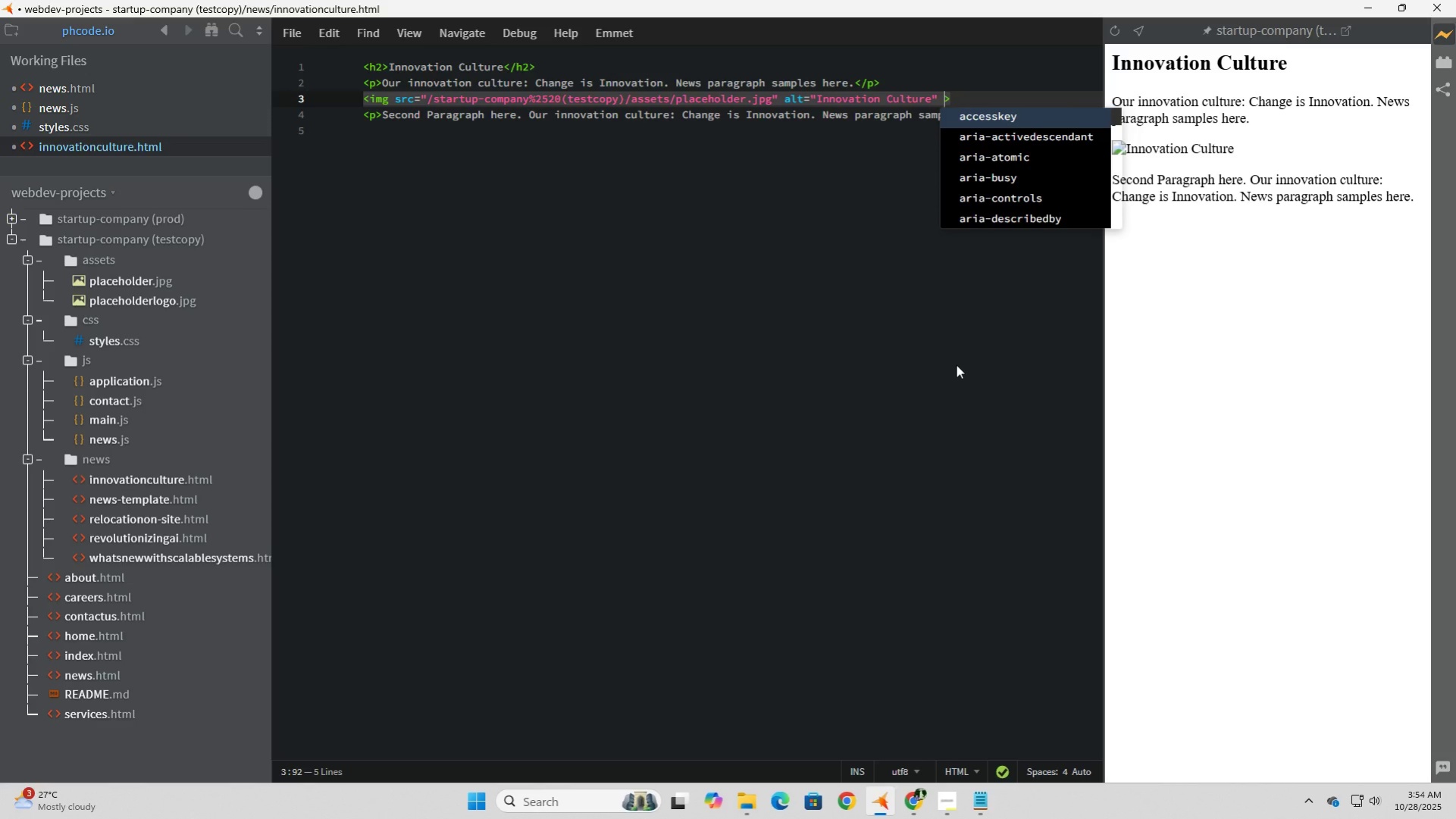 
type(style="width)
key(Tab)
key(Backspace)
type(100% border-radius:8px; margin:10px 0;)
 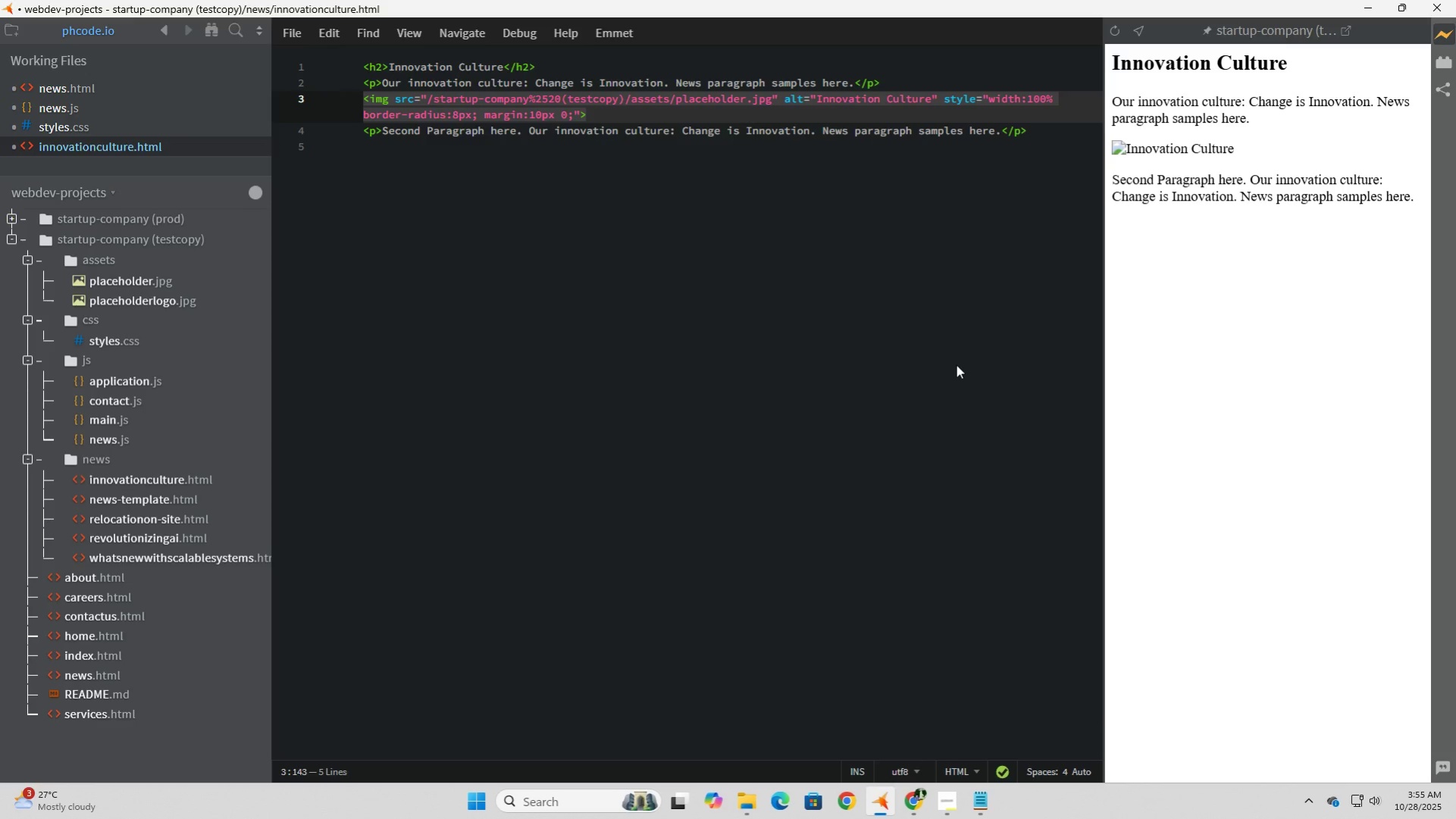 
left_click([1113, 38])
 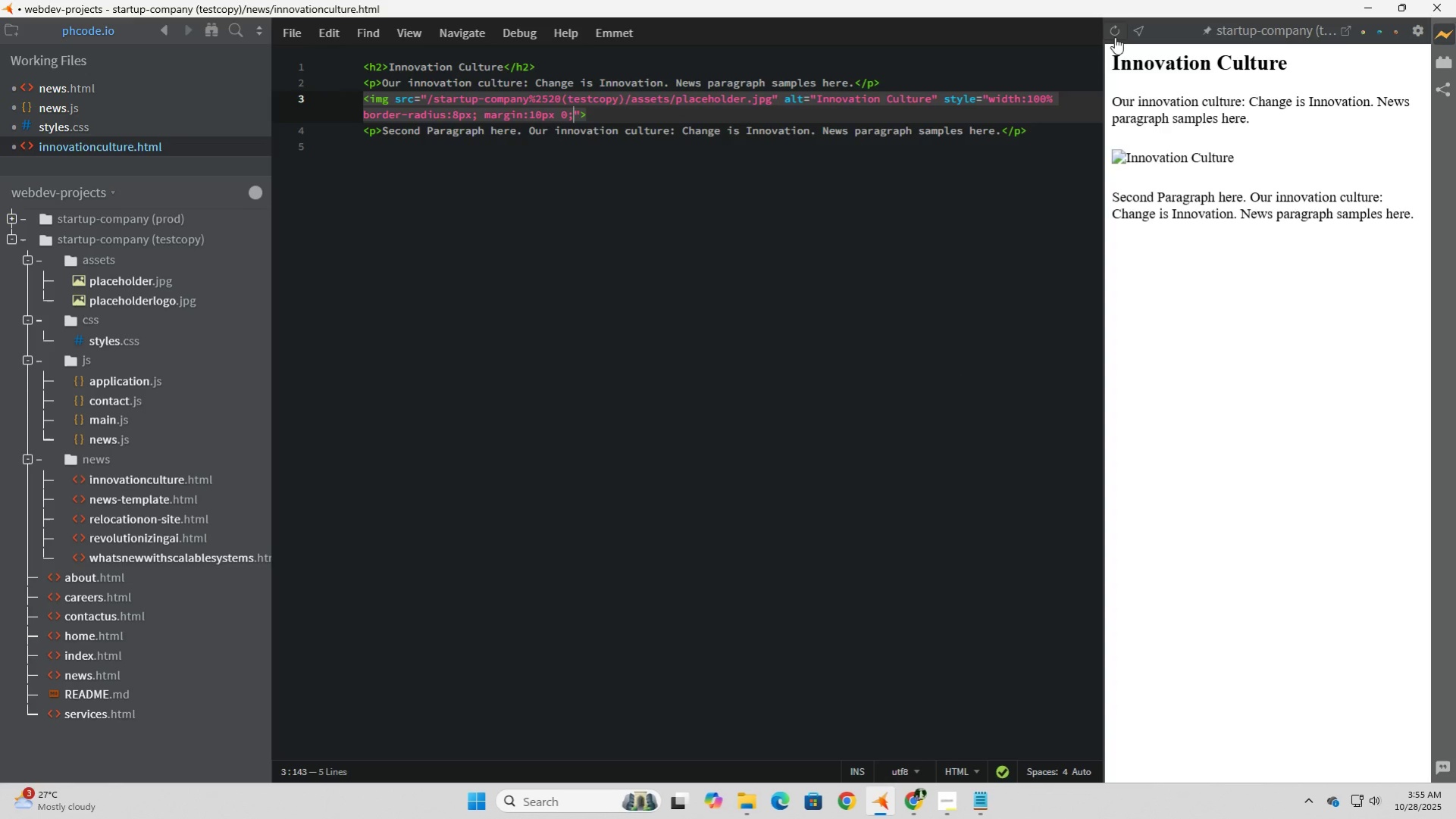 
left_click([1114, 37])
 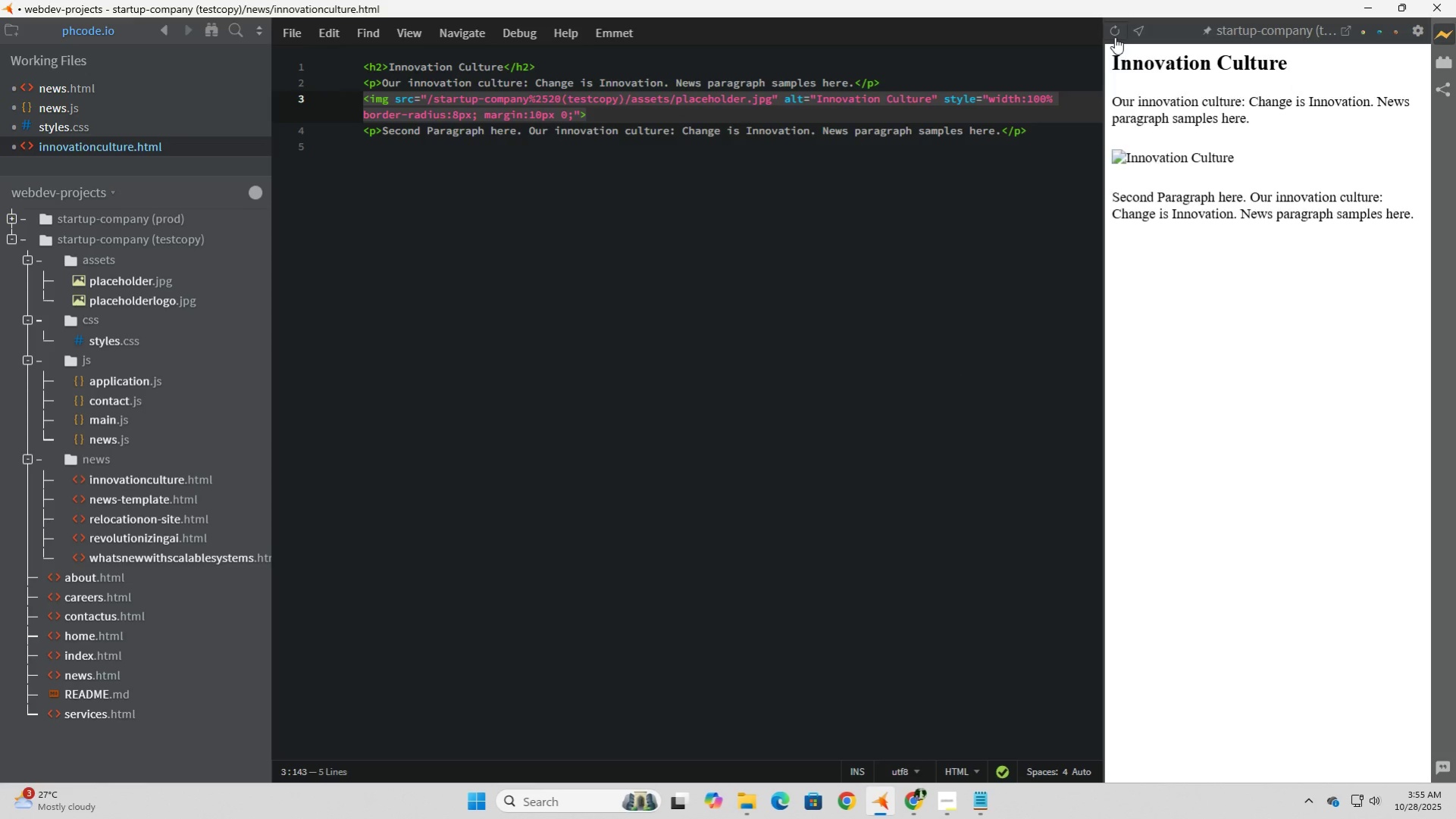 
double_click([1114, 37])
 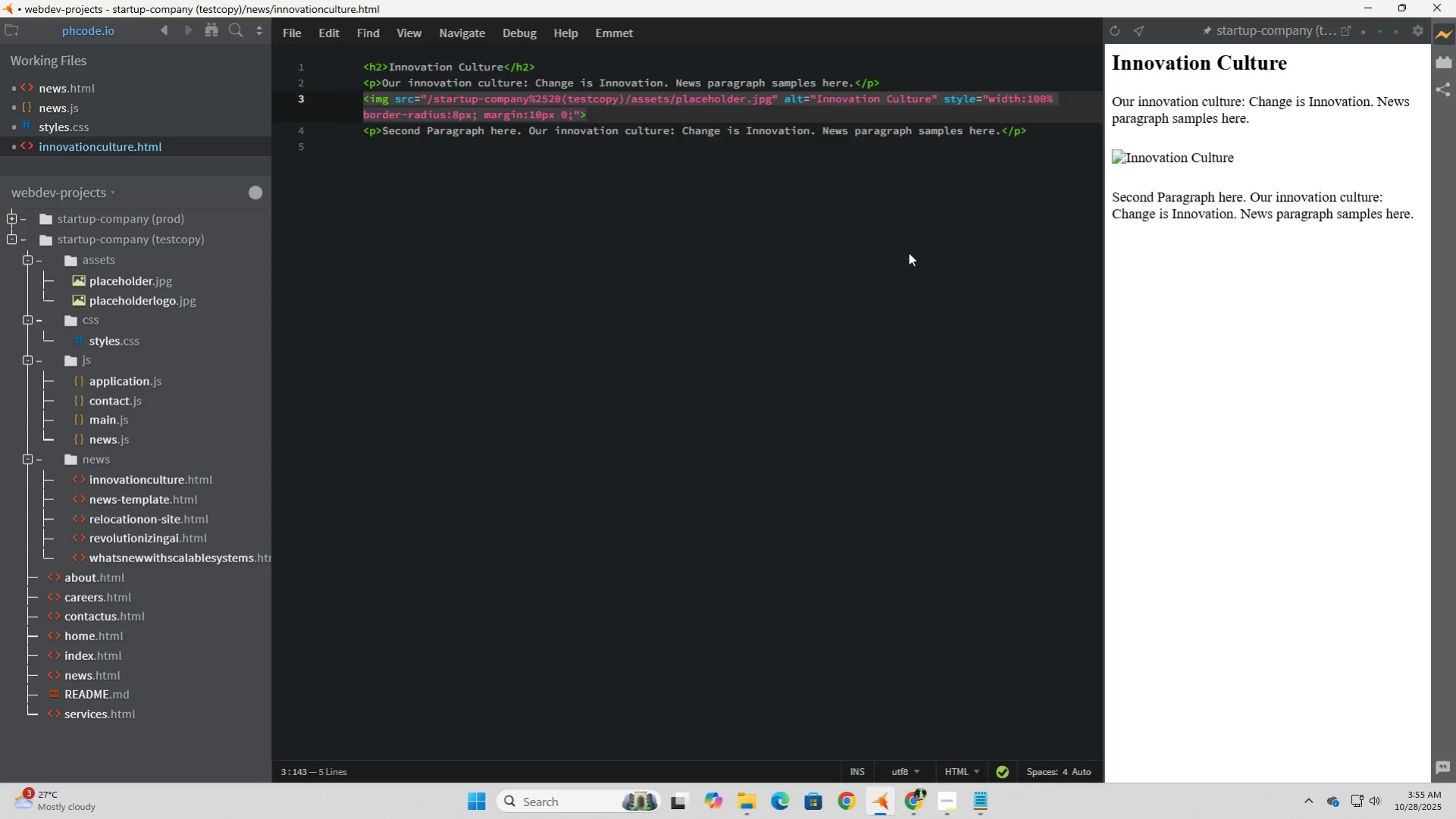 
left_click([908, 252])
 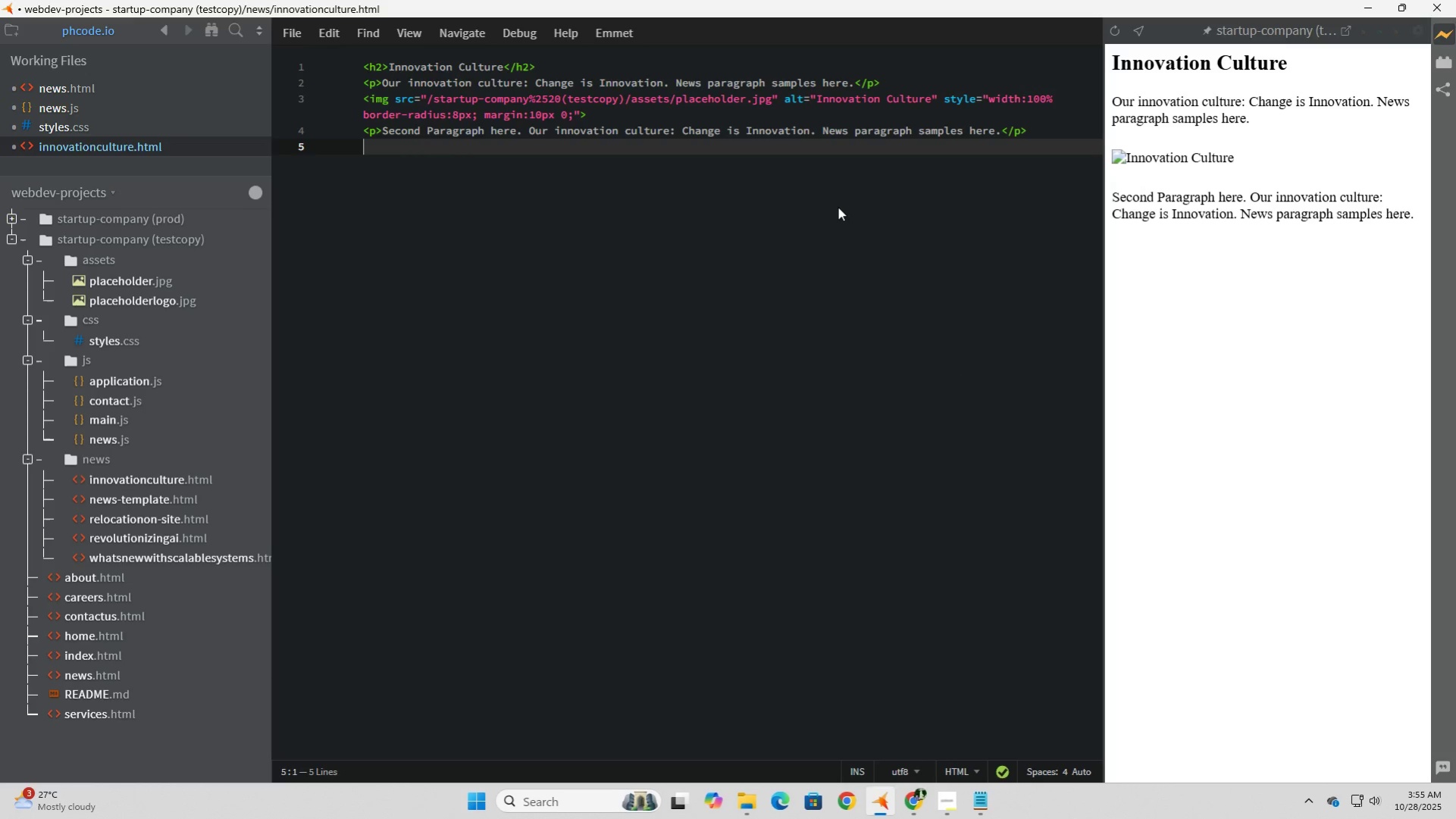 
left_click([838, 207])
 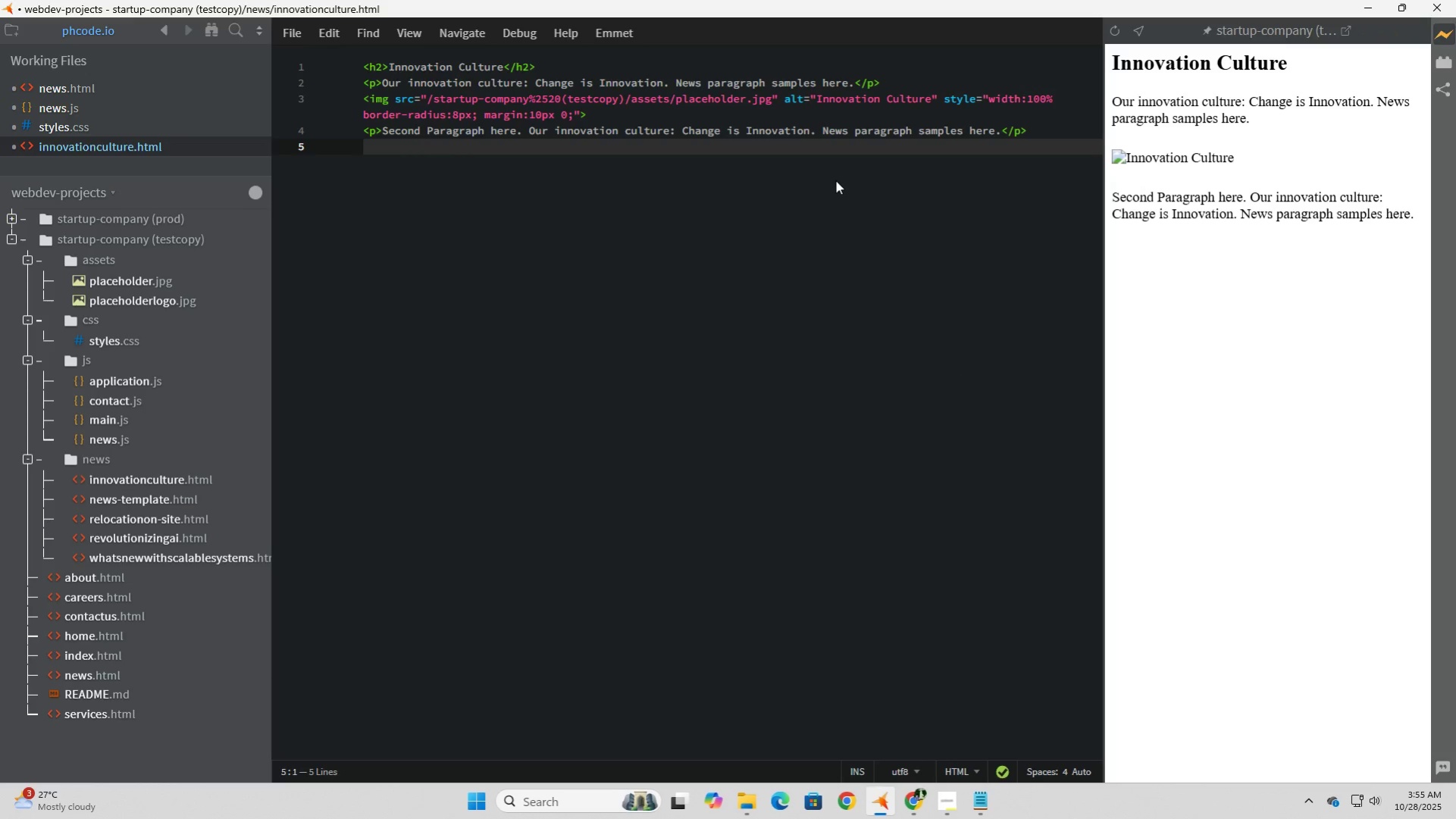 
left_click([835, 180])
 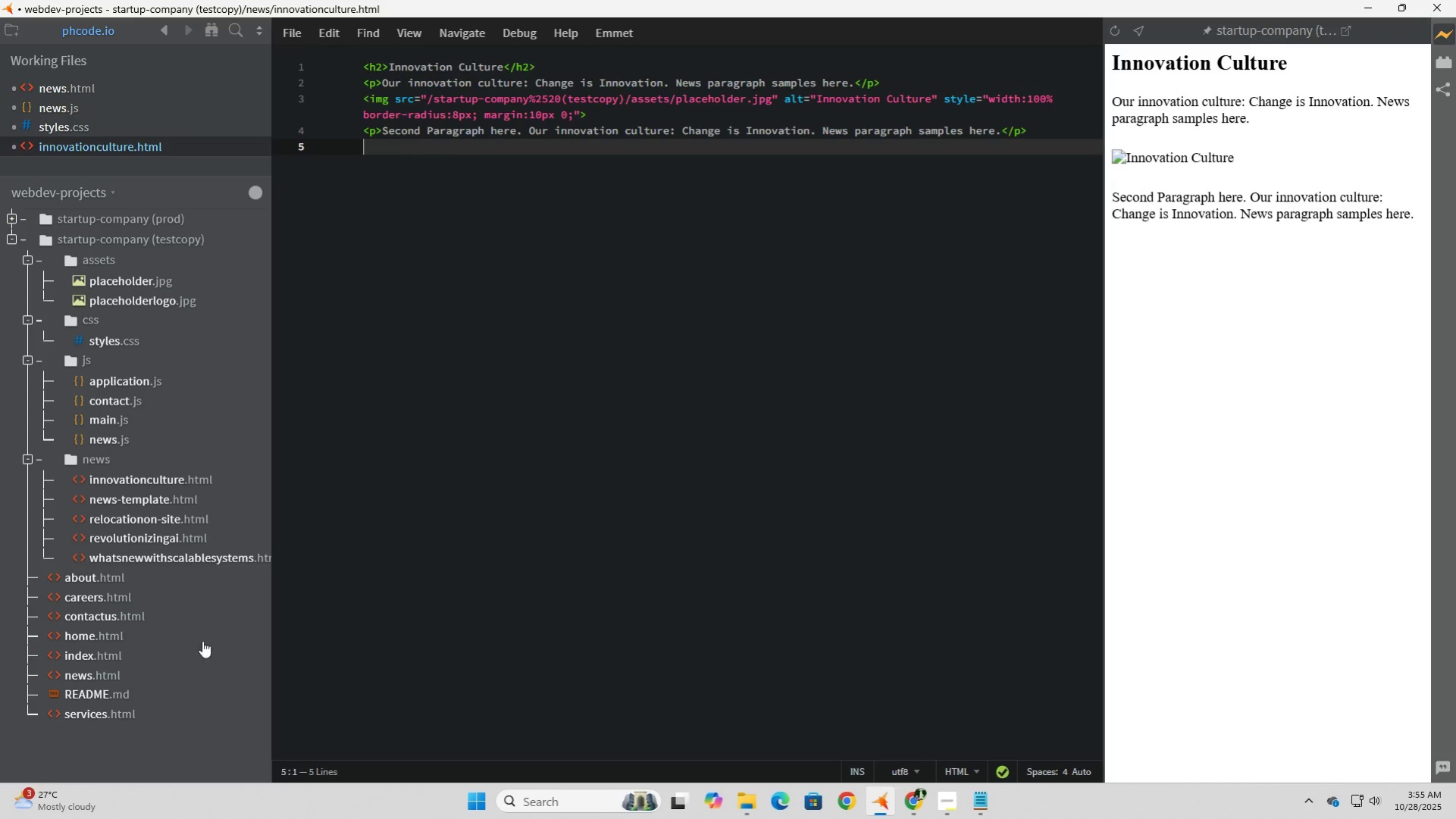 
left_click([442, 317])
 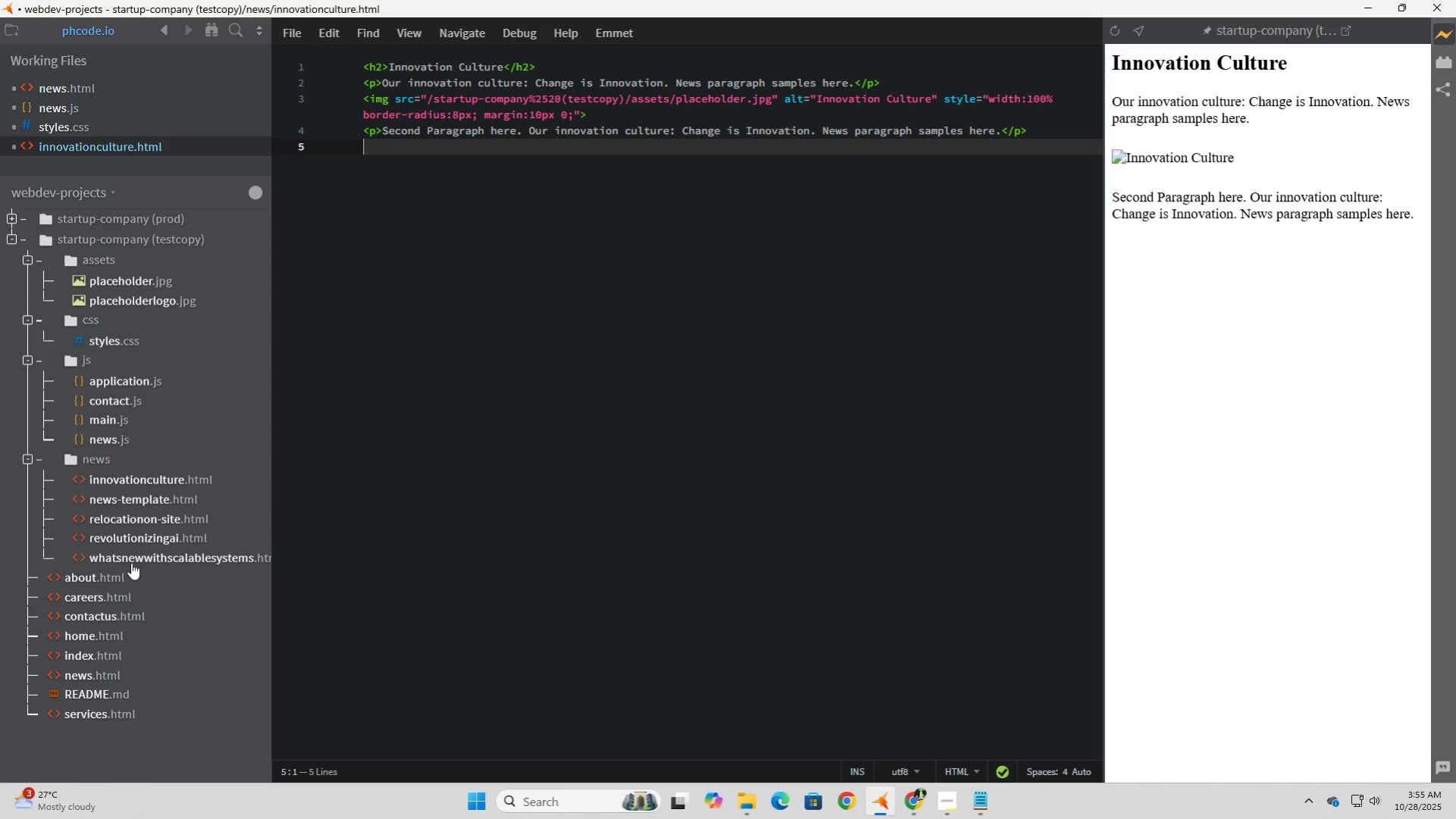 
wait(10.66)
 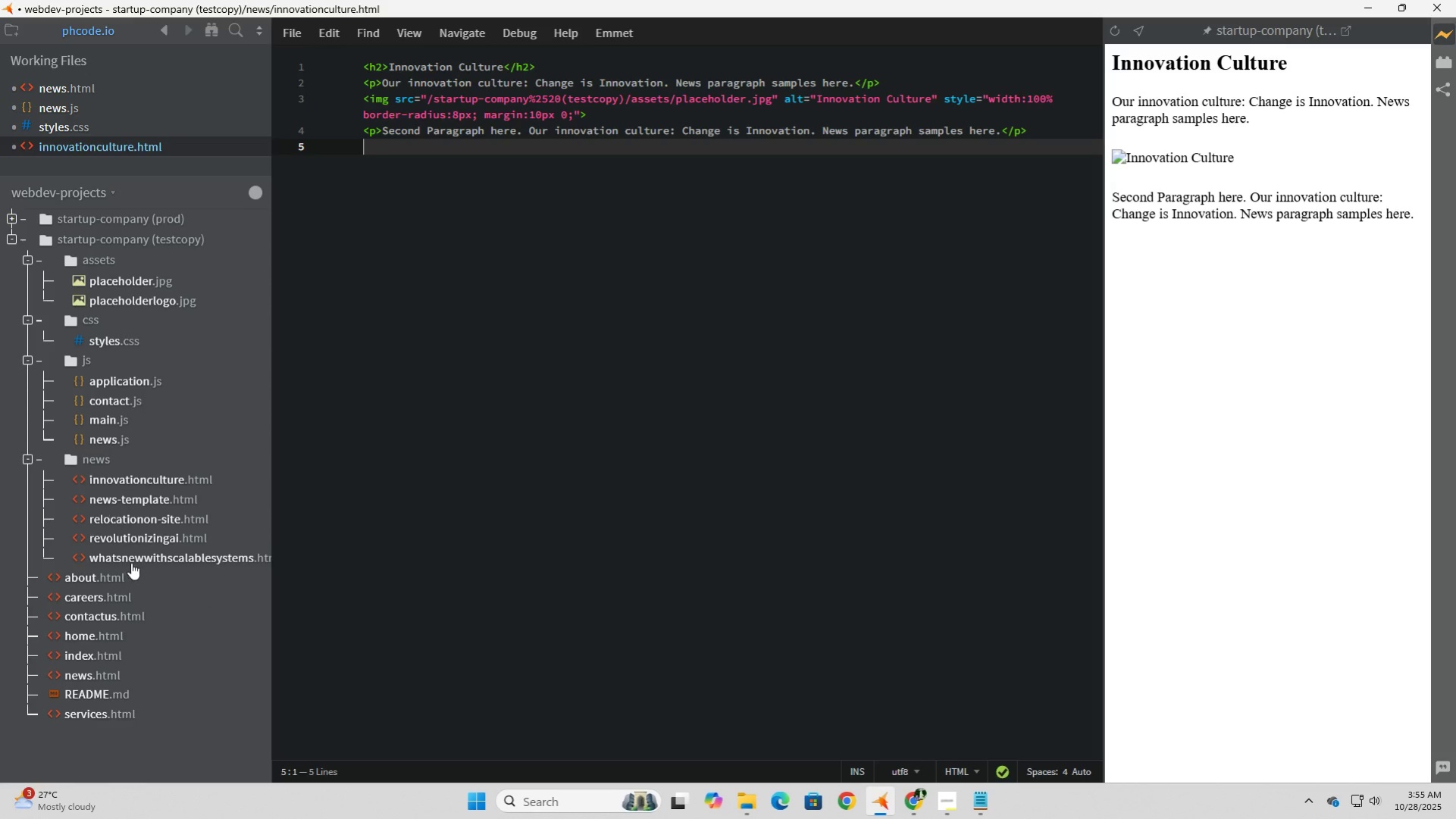 
left_click([93, 670])
 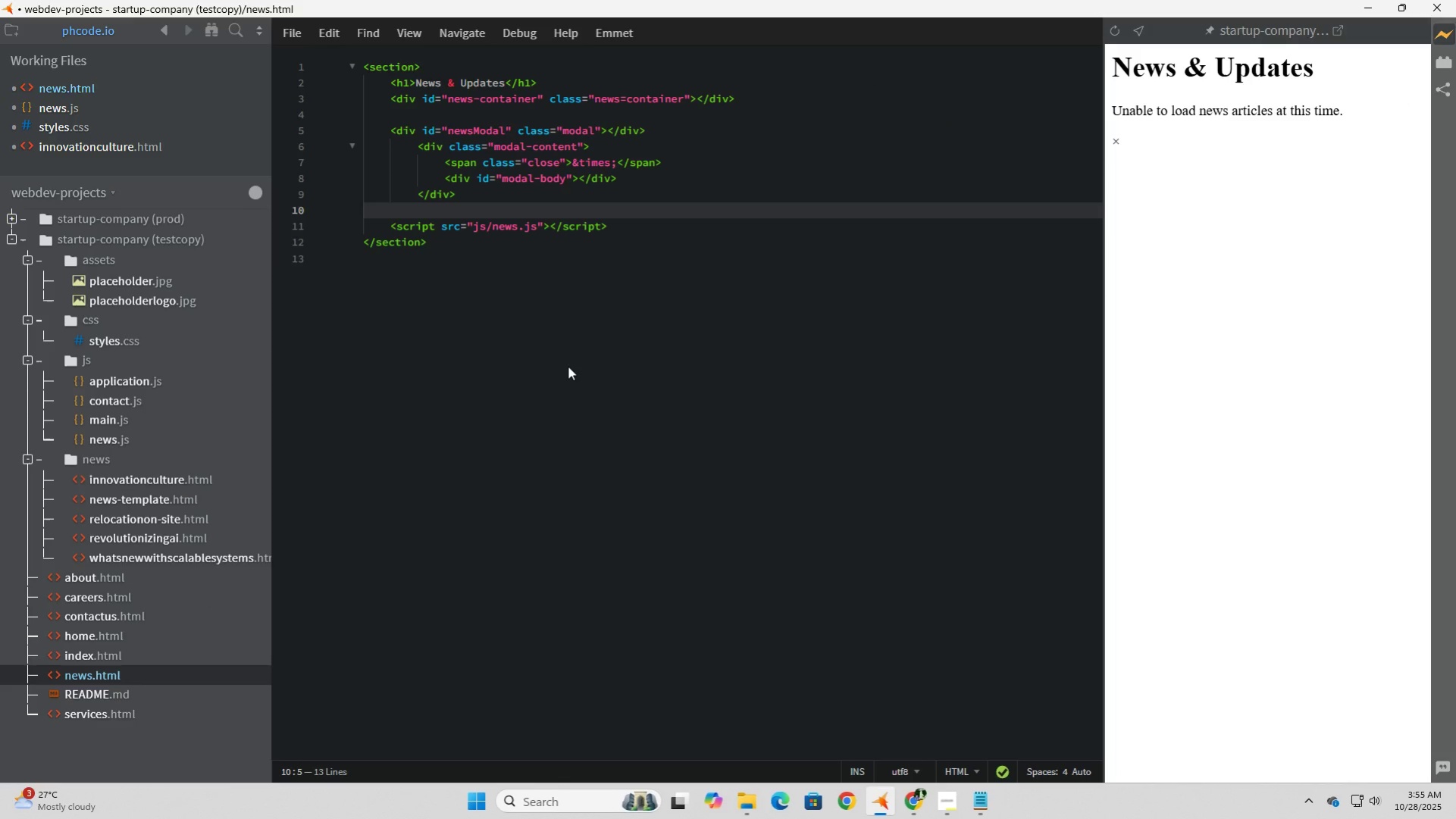 
left_click([568, 366])
 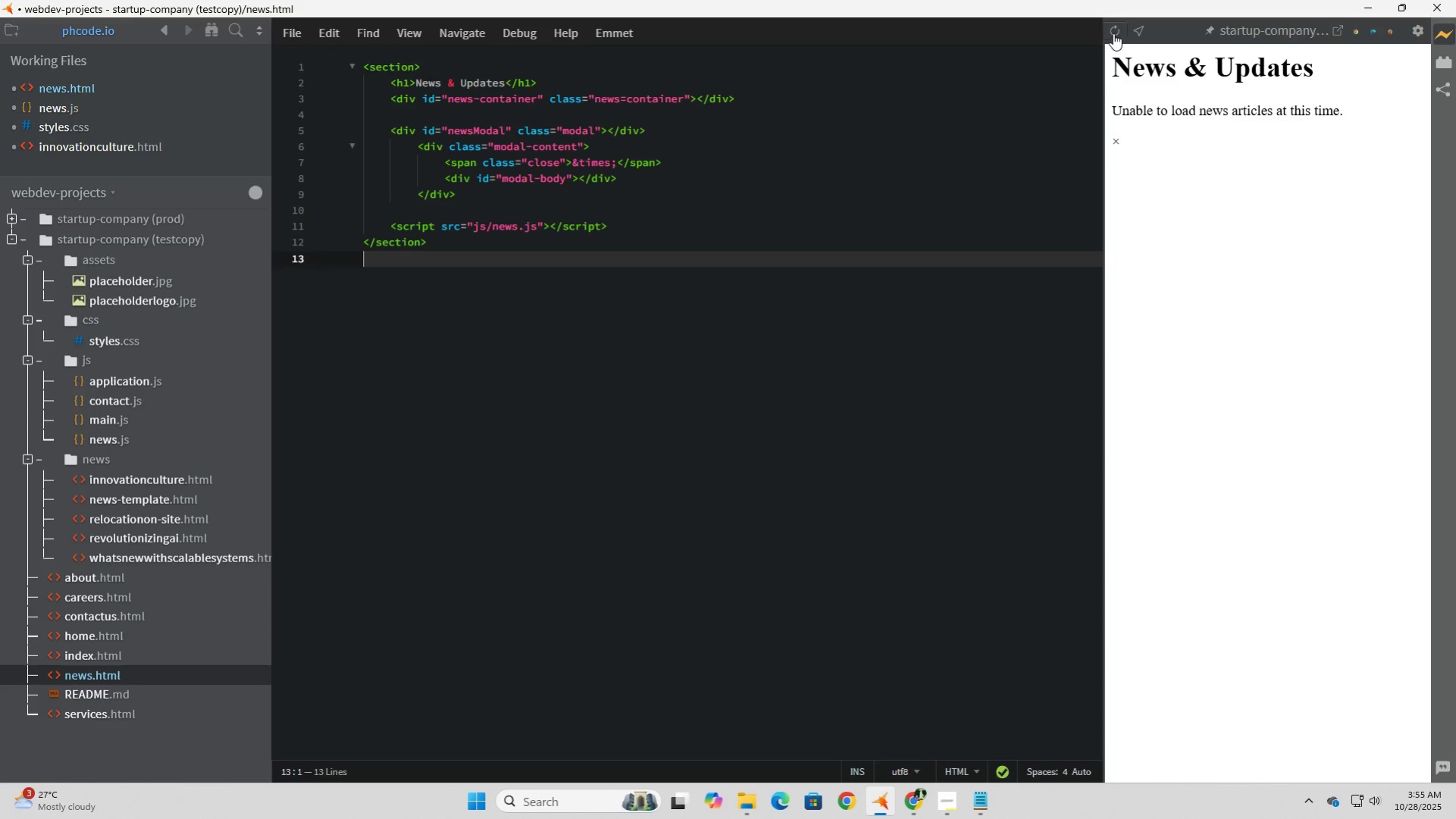 
left_click([1113, 33])
 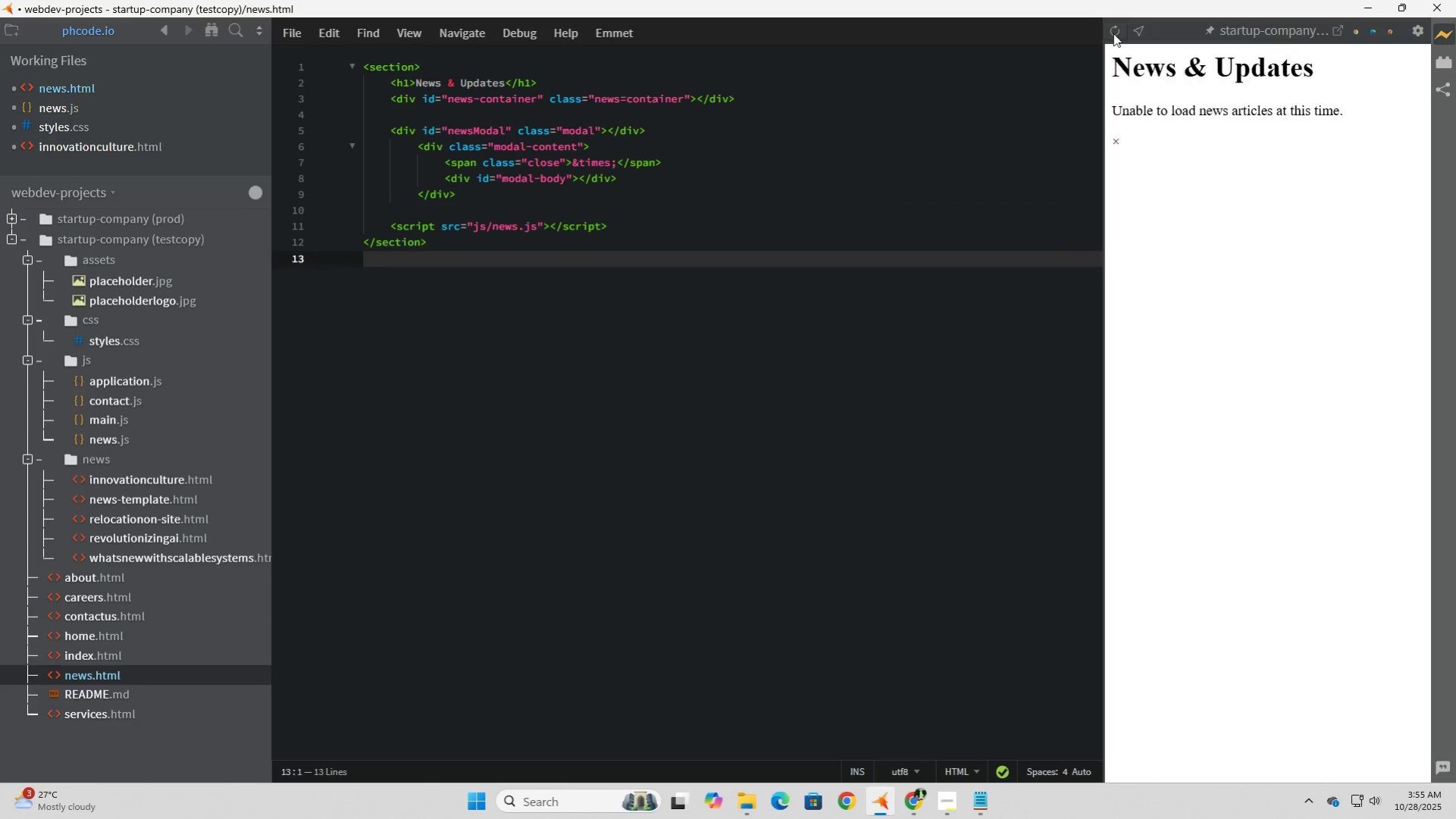 
triple_click([1113, 33])
 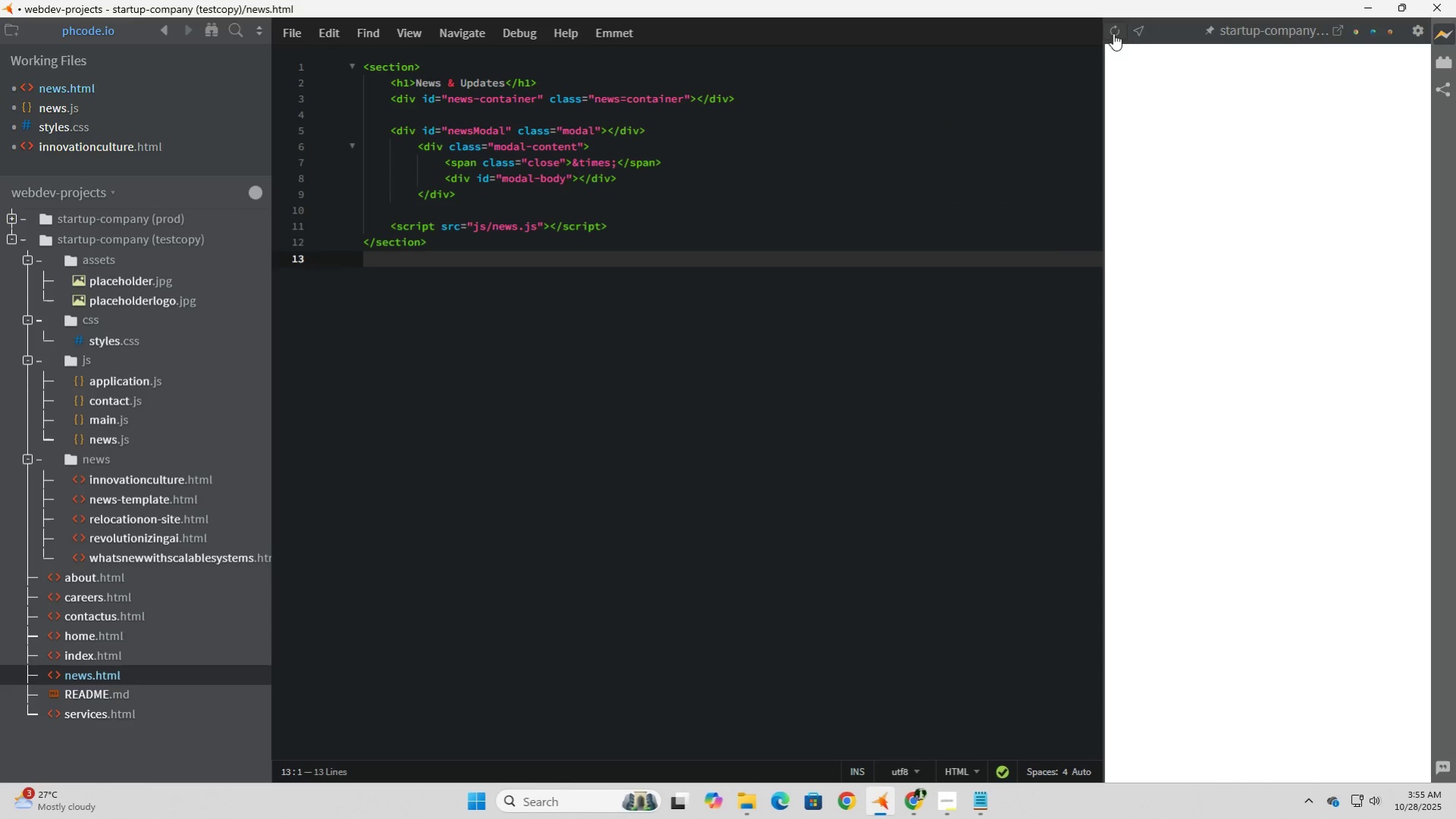 
triple_click([1113, 33])
 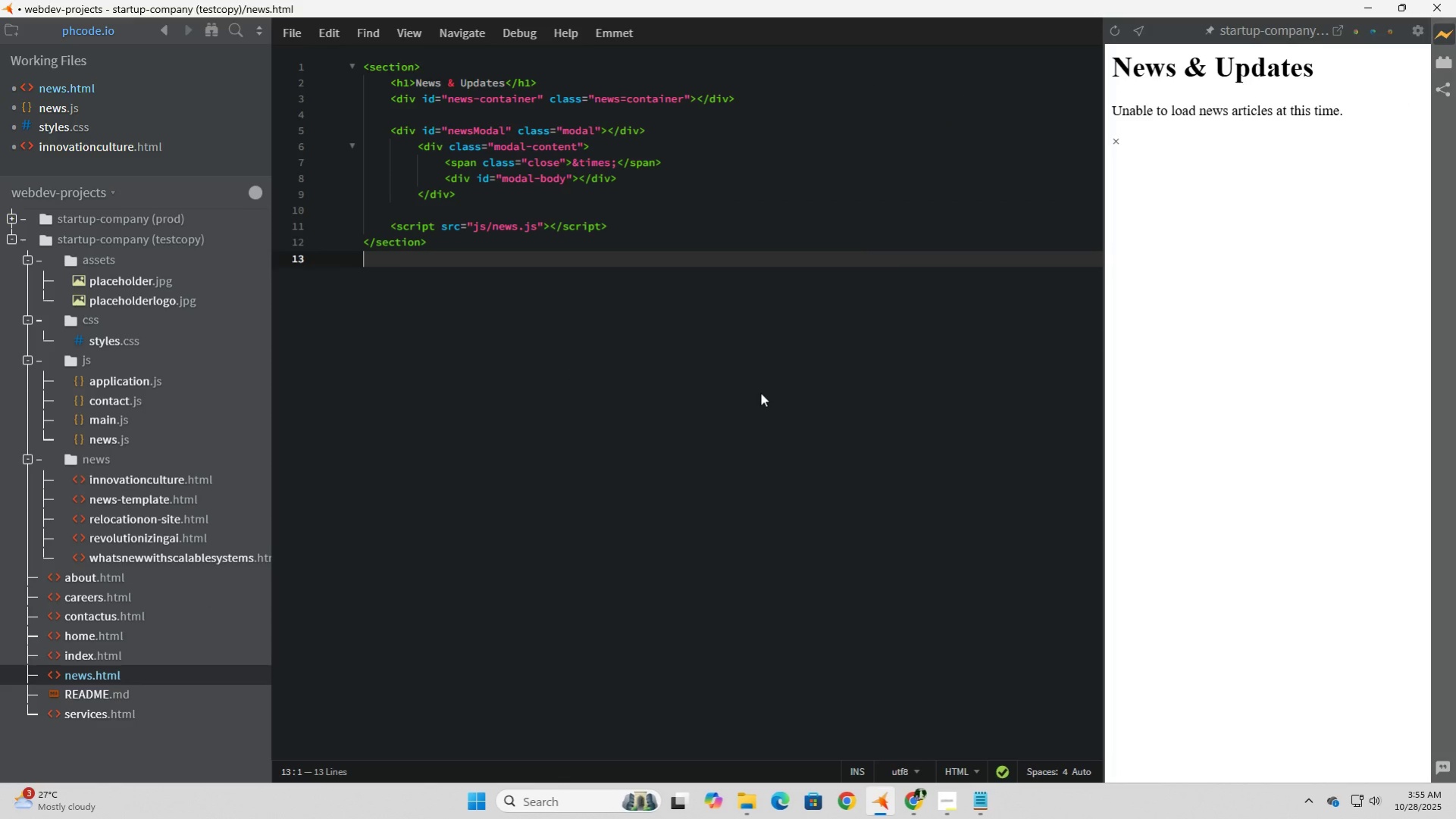 
left_click([760, 392])
 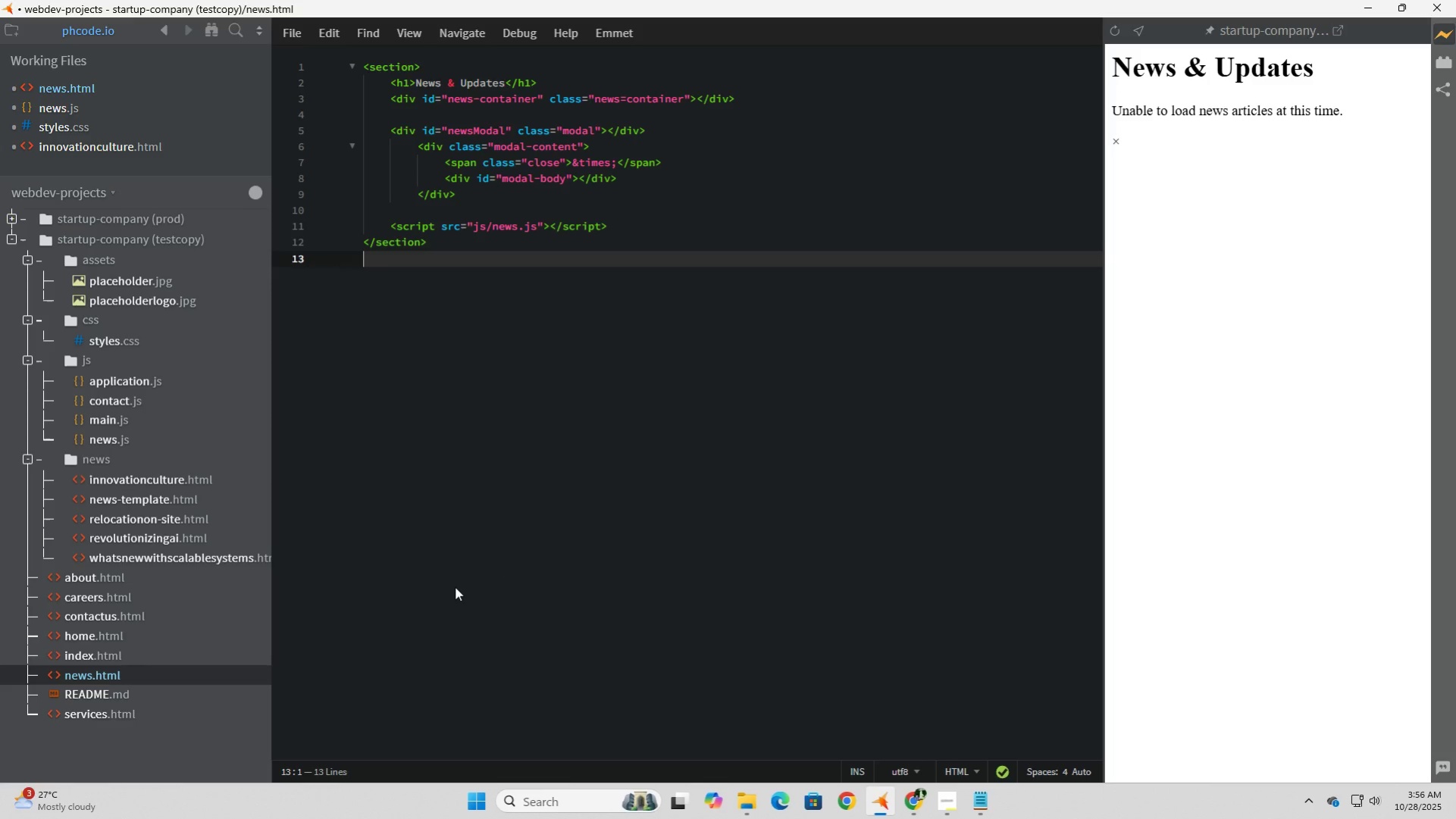 
wait(12.26)
 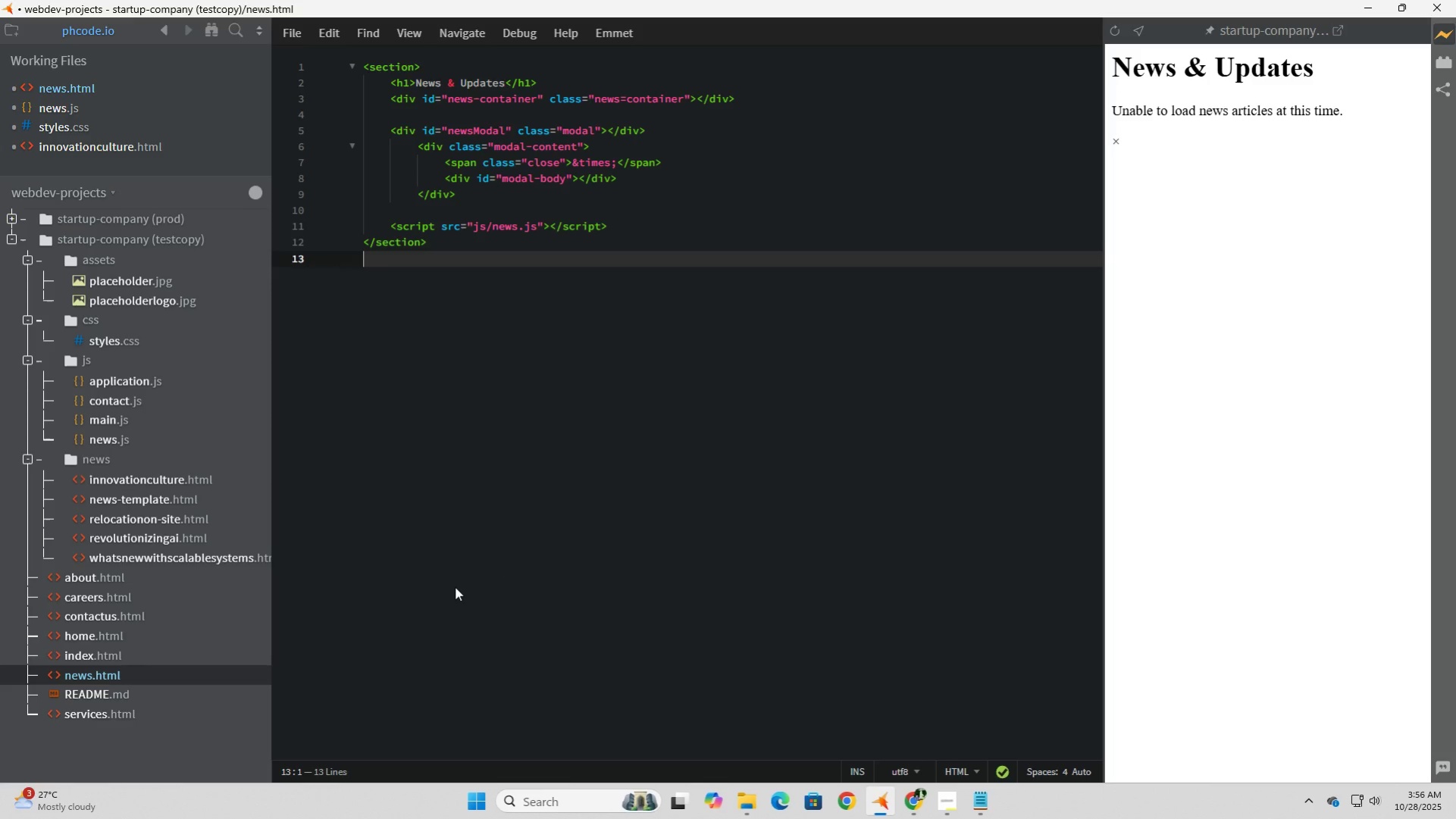 
left_click([105, 439])
 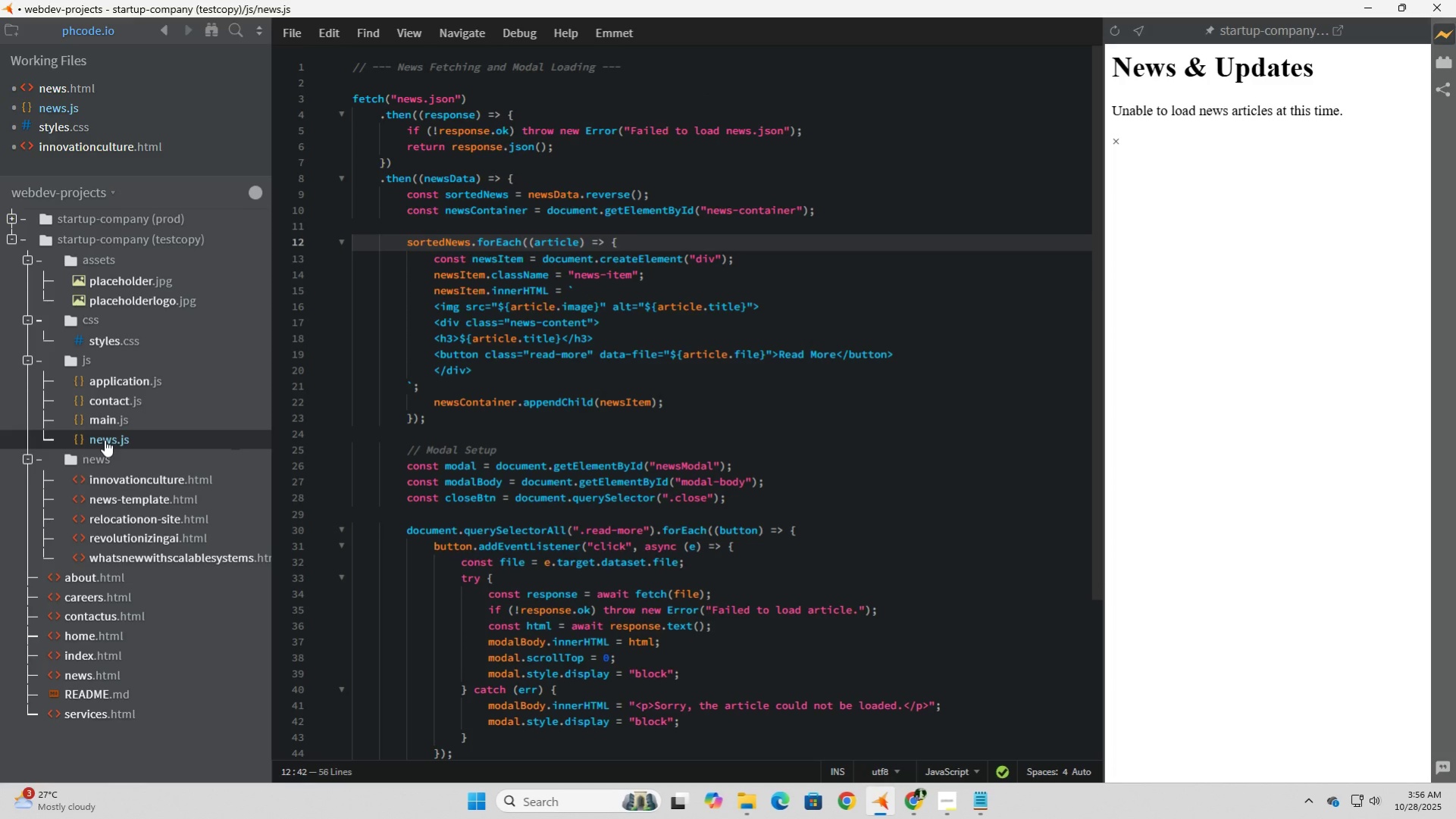 
wait(9.72)
 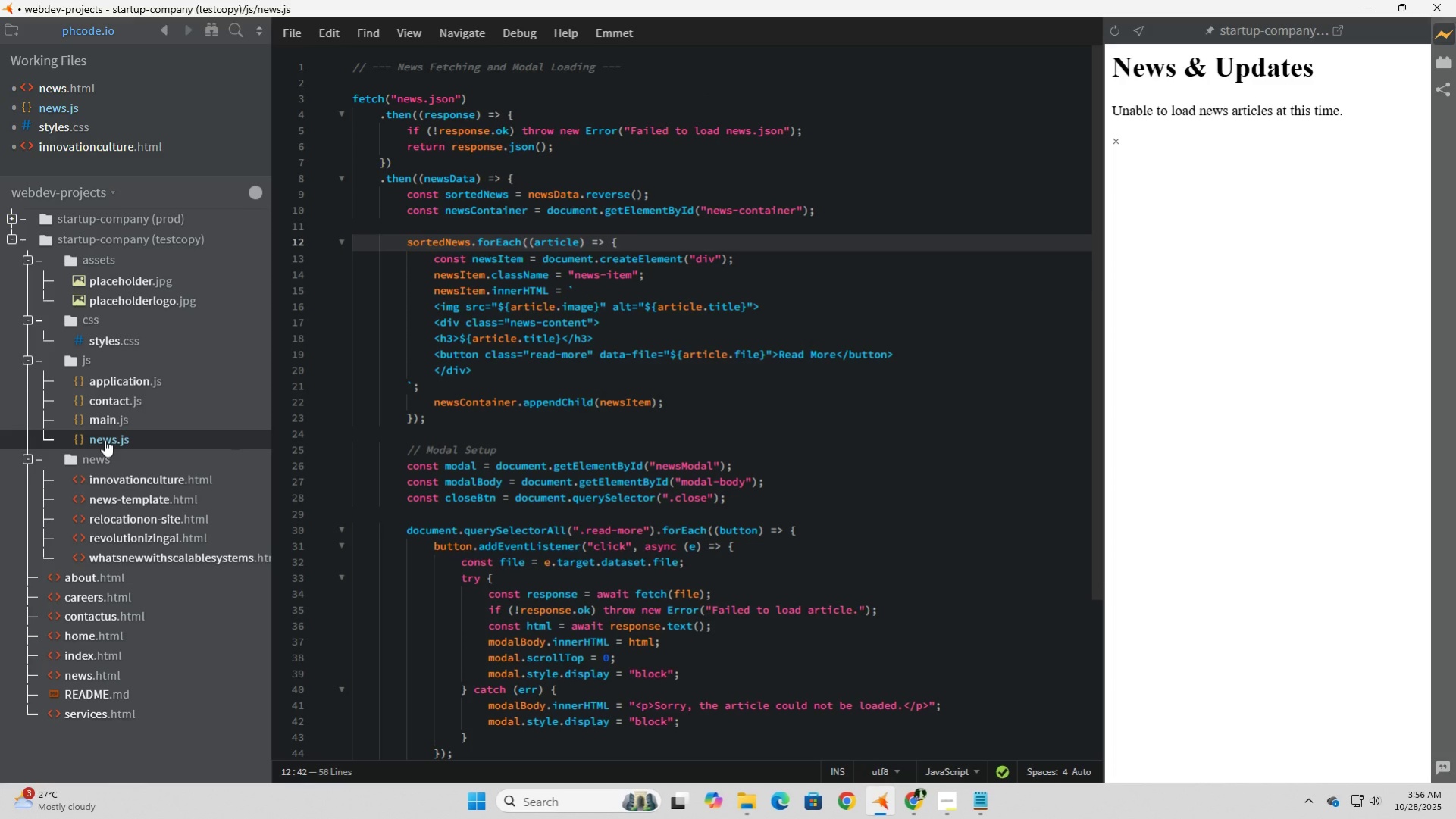 
left_click([942, 802])